 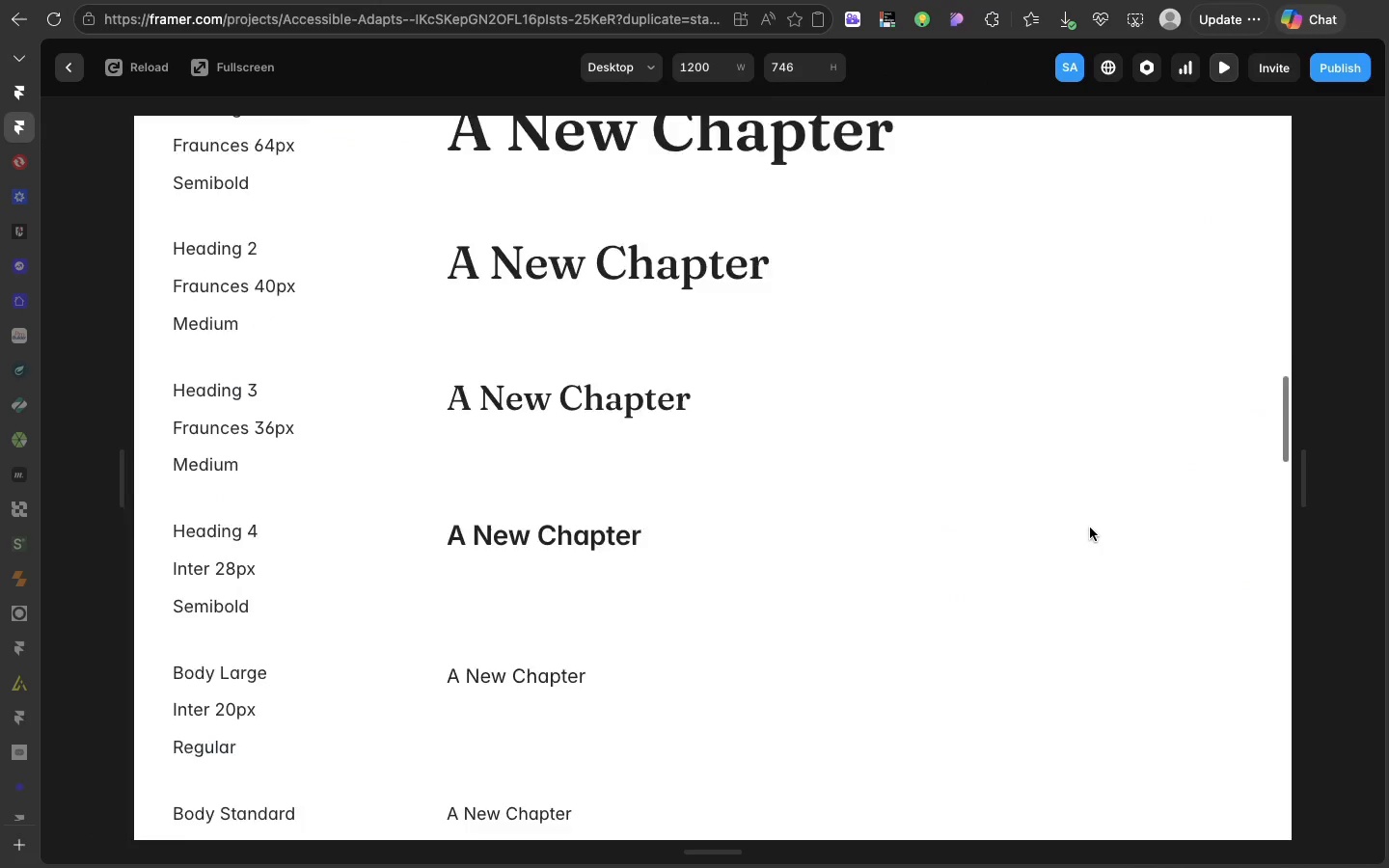 
scroll: coordinate [1090, 528], scroll_direction: down, amount: 229.0
 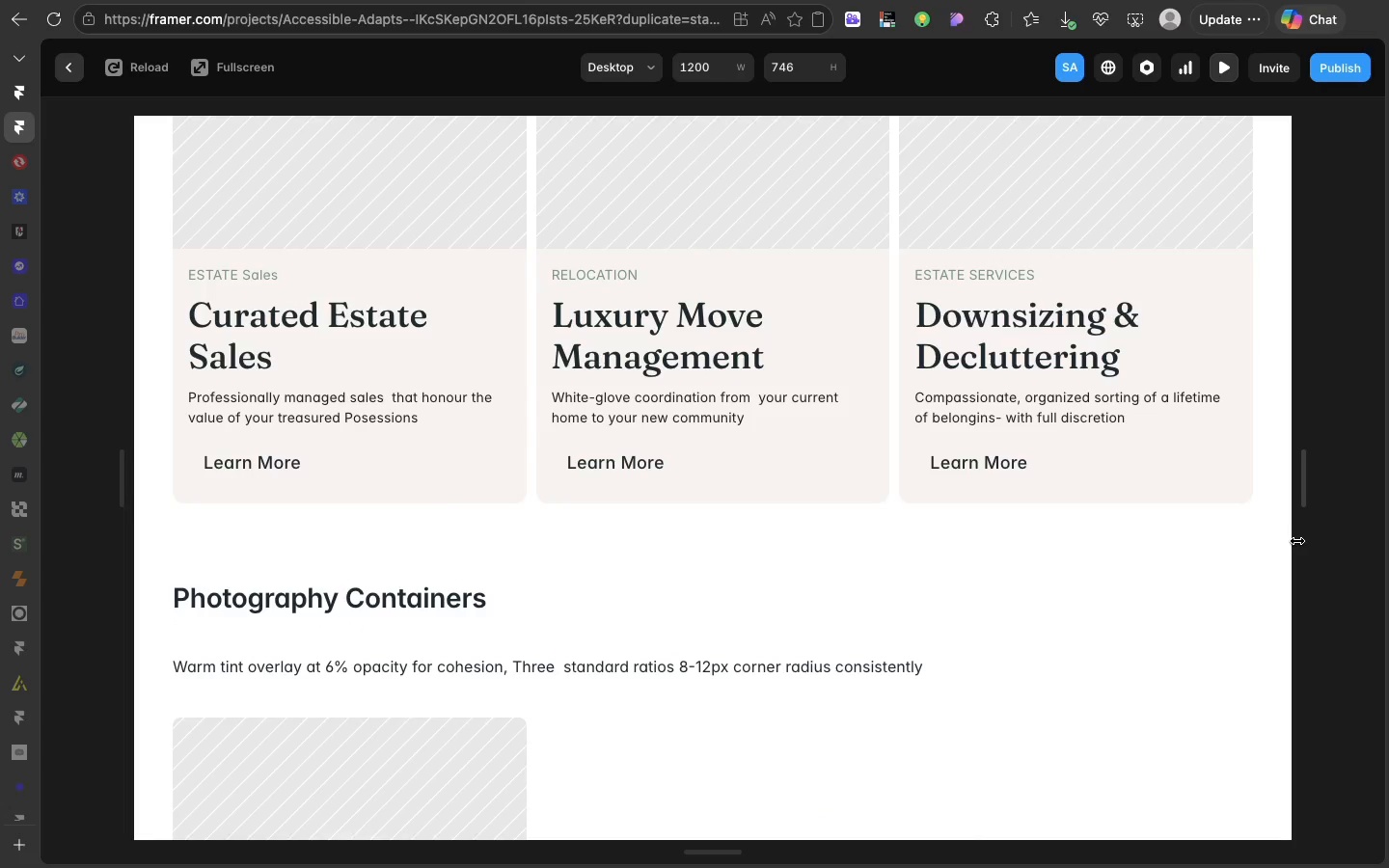 
left_click_drag(start_coordinate=[1296, 540], to_coordinate=[1296, 508])
 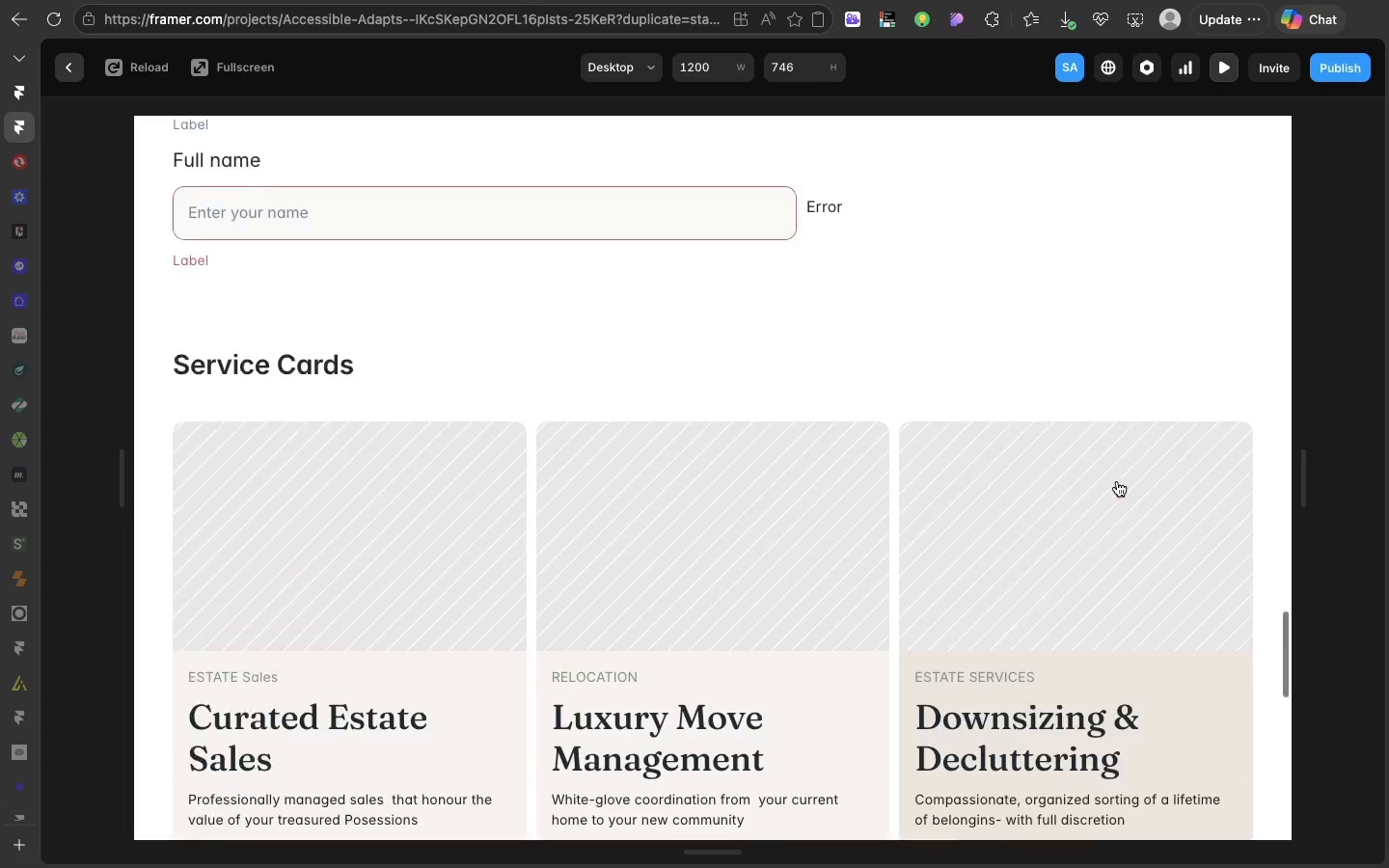 
scroll: coordinate [1104, 597], scroll_direction: up, amount: 121.0
 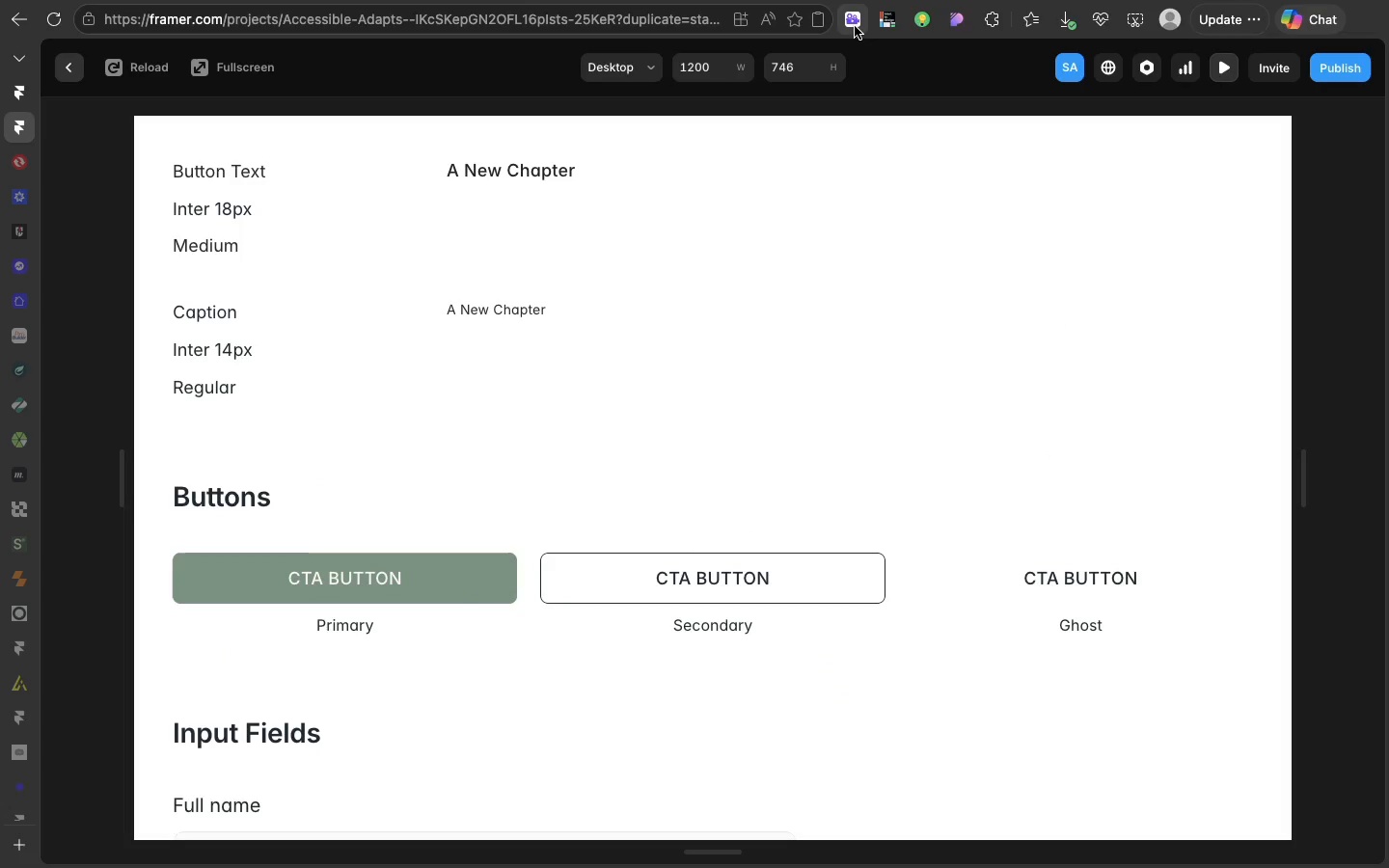 
left_click([855, 26])
 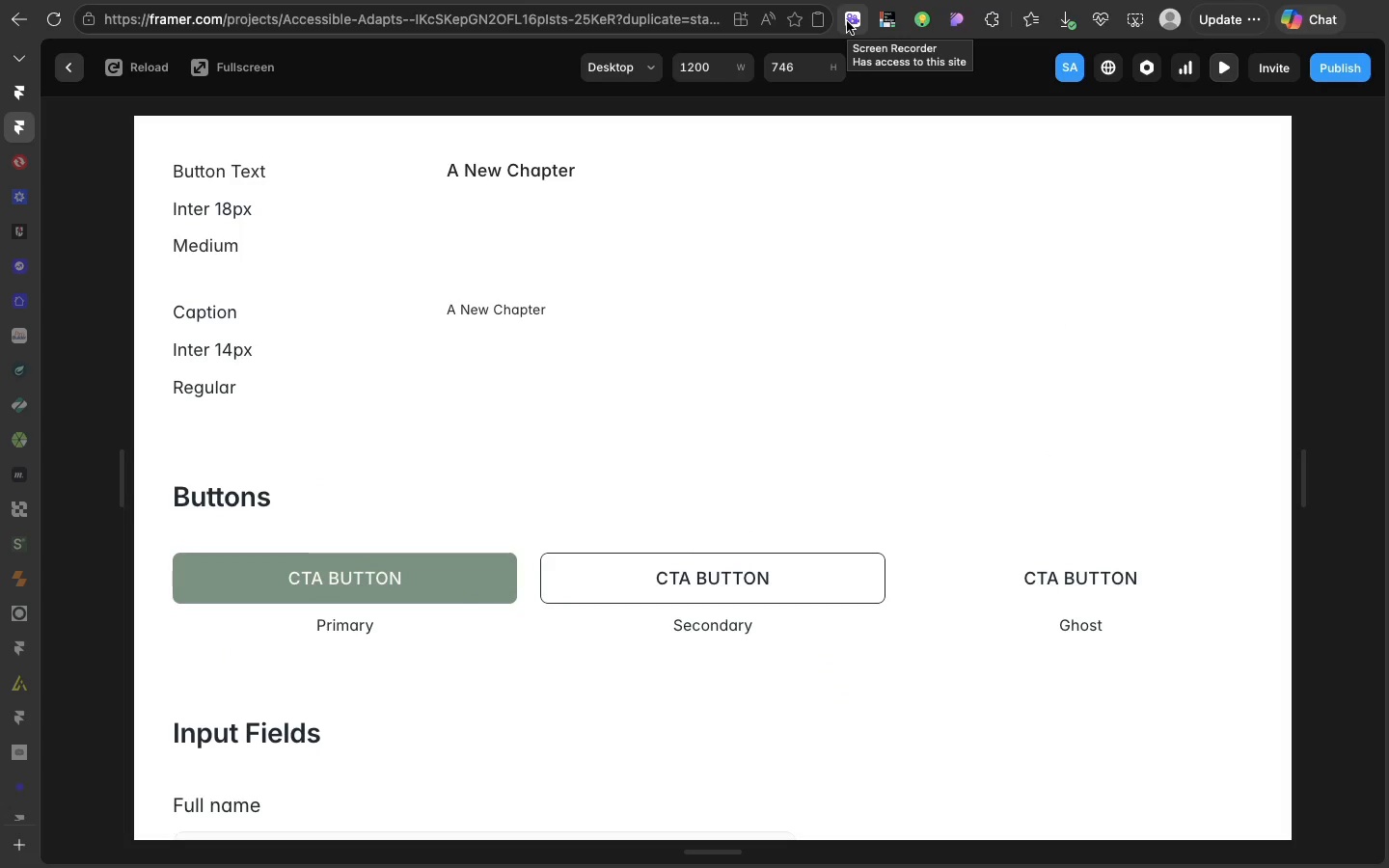 
left_click([847, 21])
 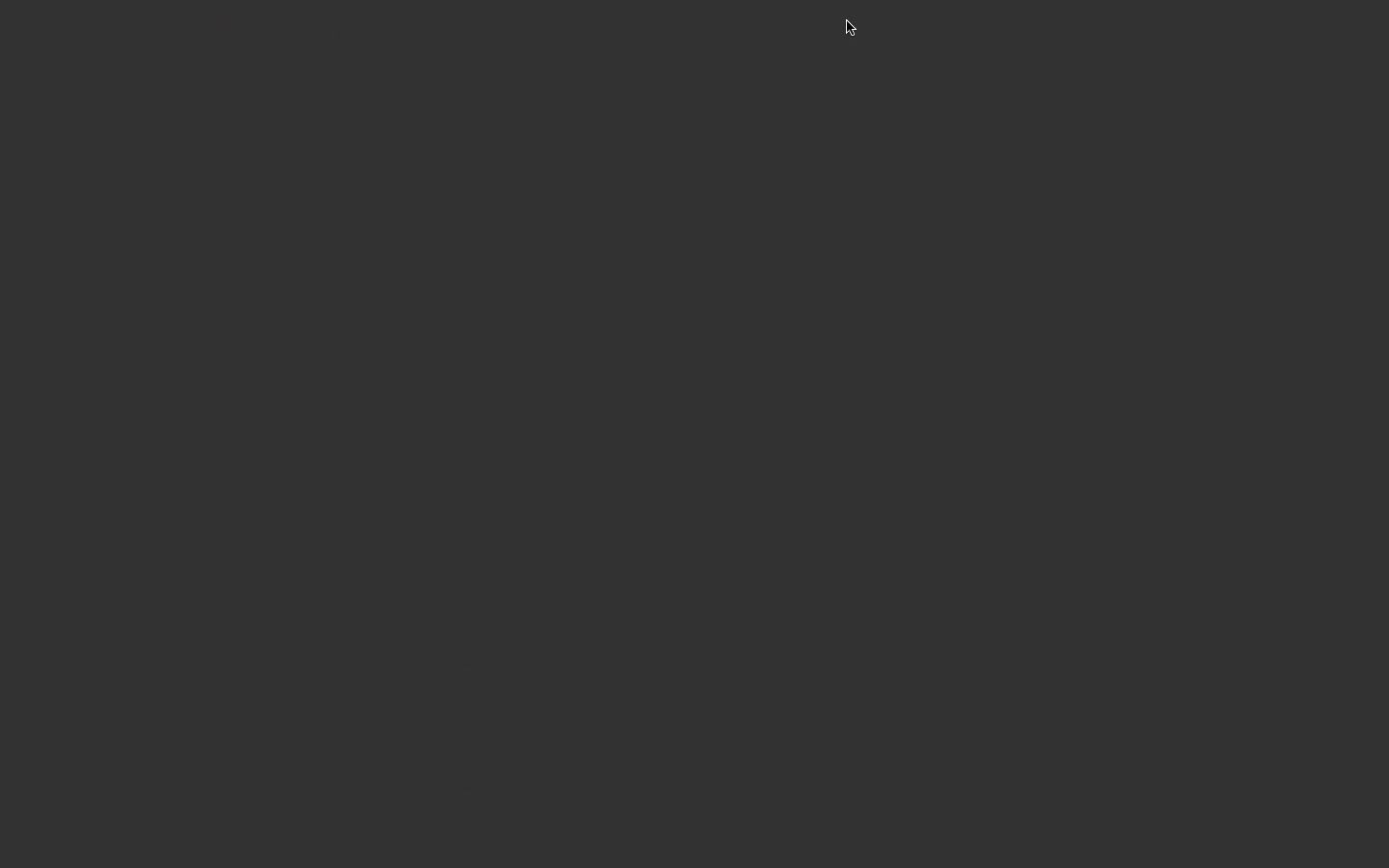 
wait(8.23)
 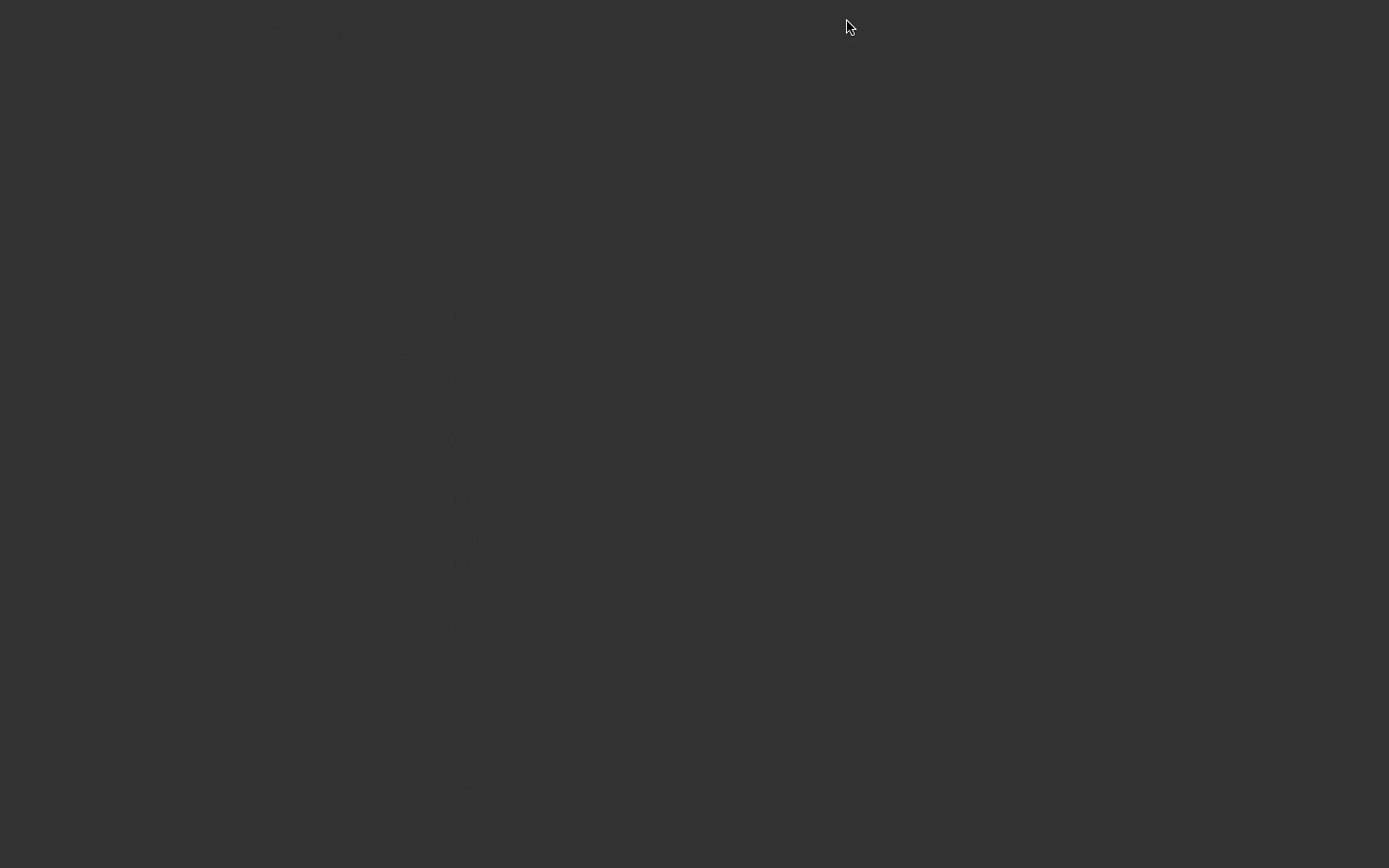 
left_click([762, 400])
 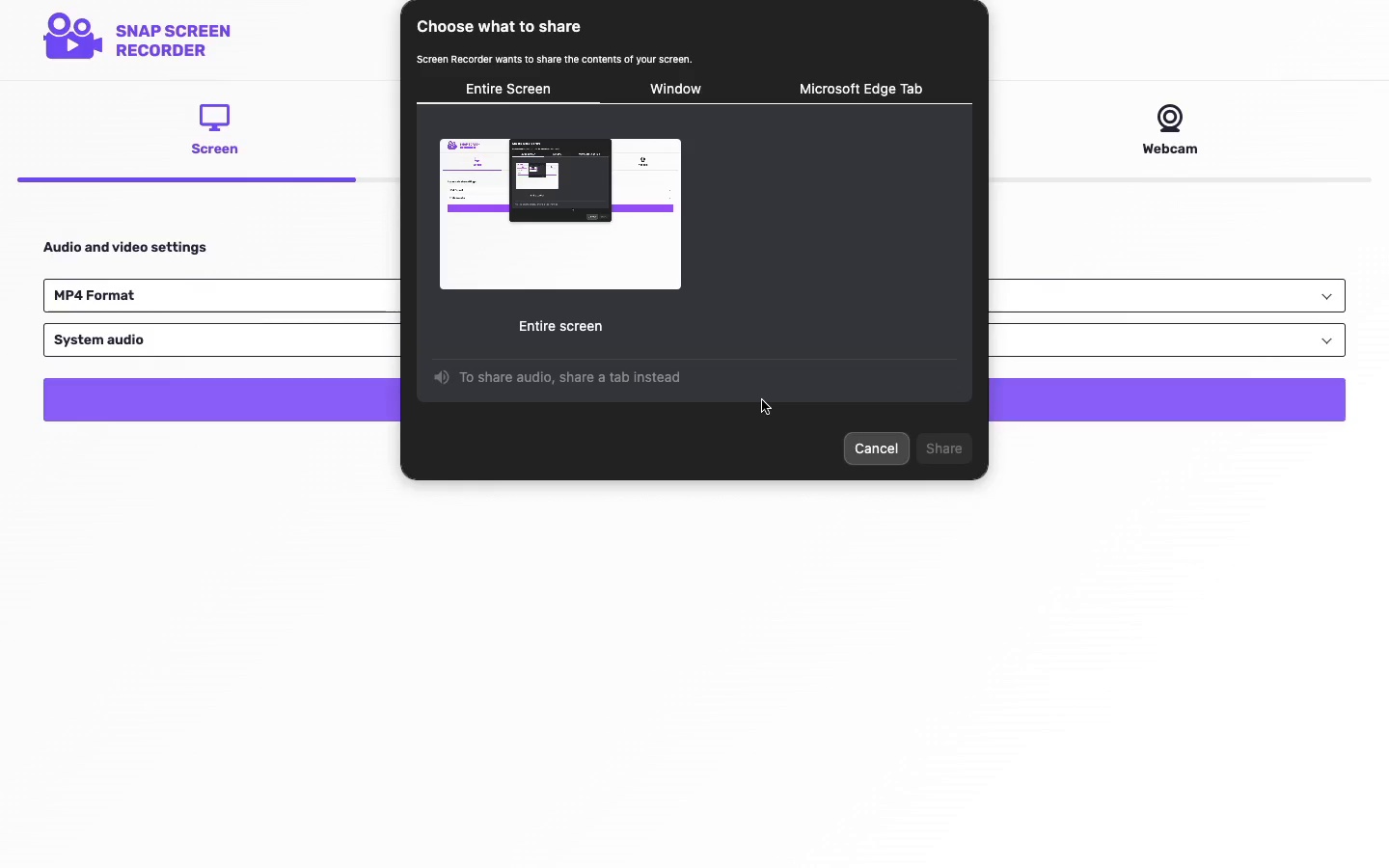 
wait(12.45)
 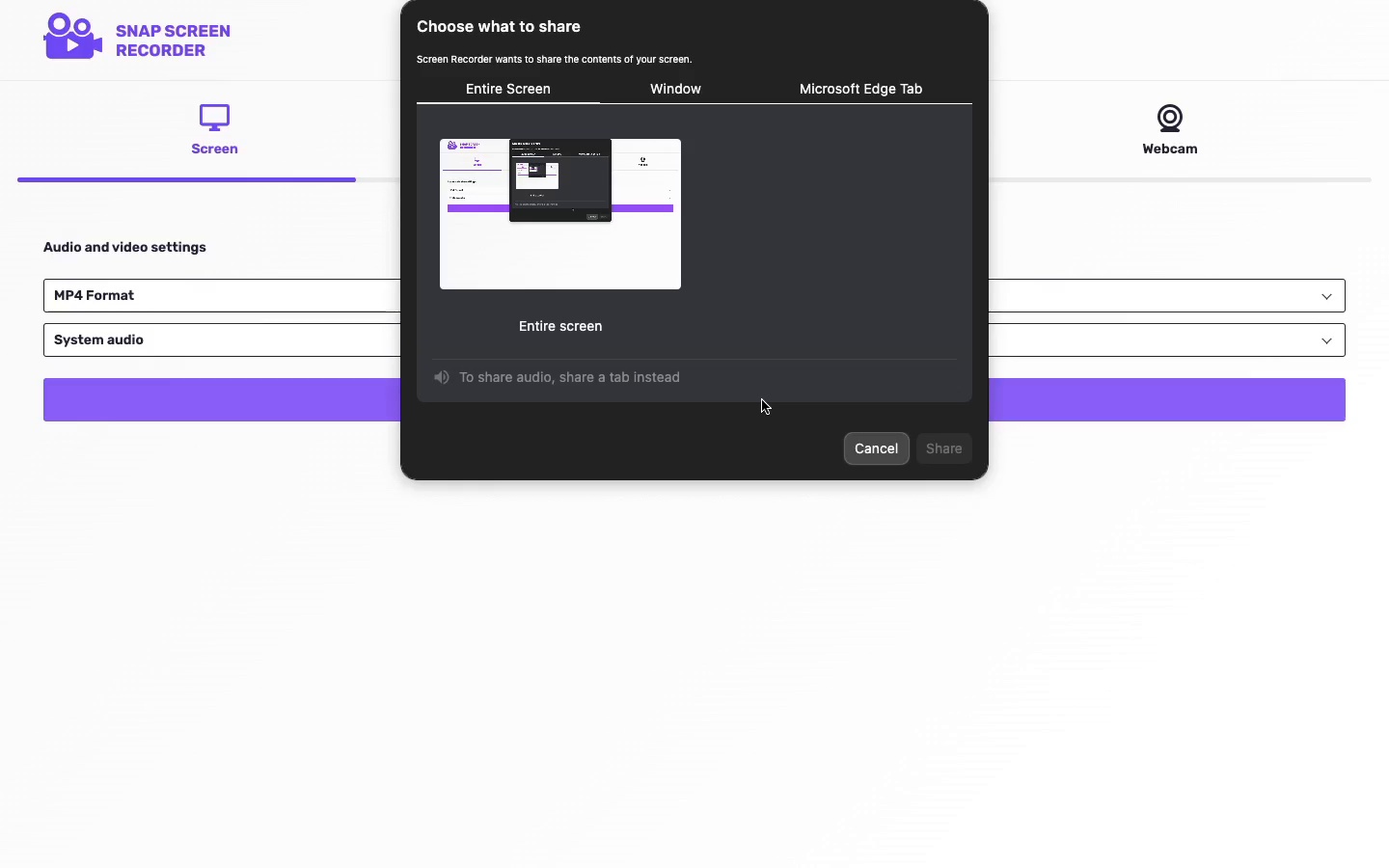 
left_click([838, 101])
 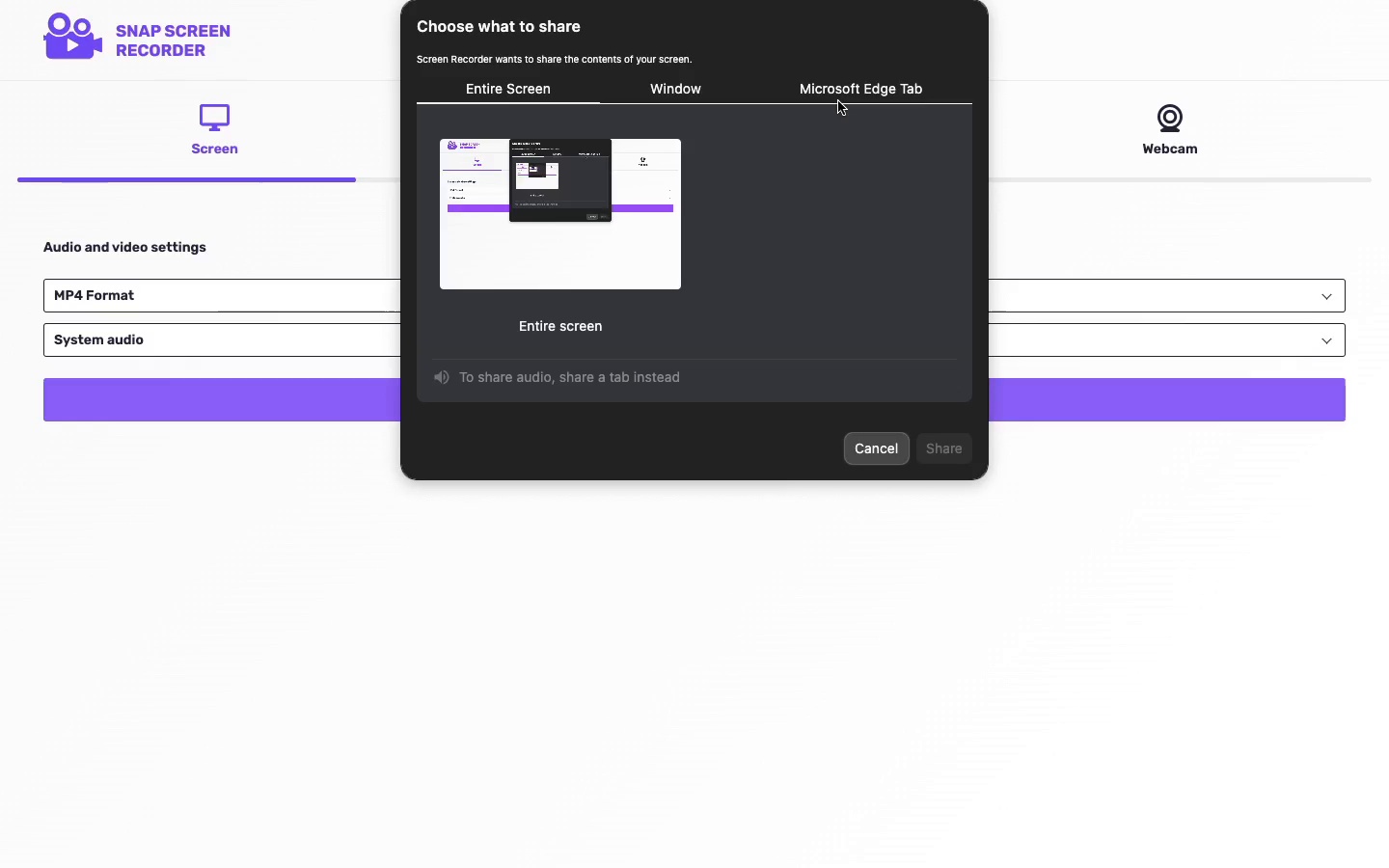 
left_click([838, 101])
 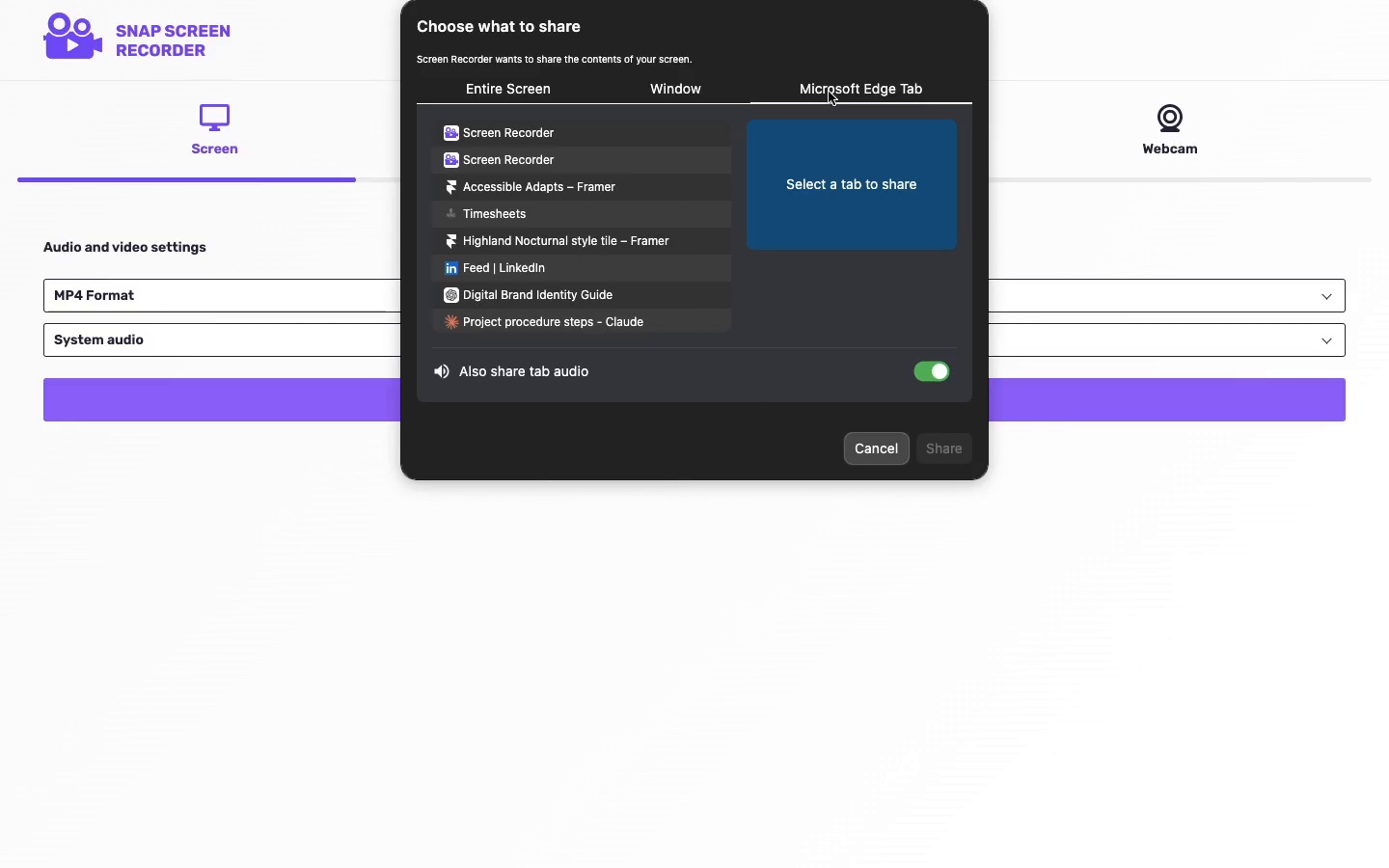 
left_click([829, 92])
 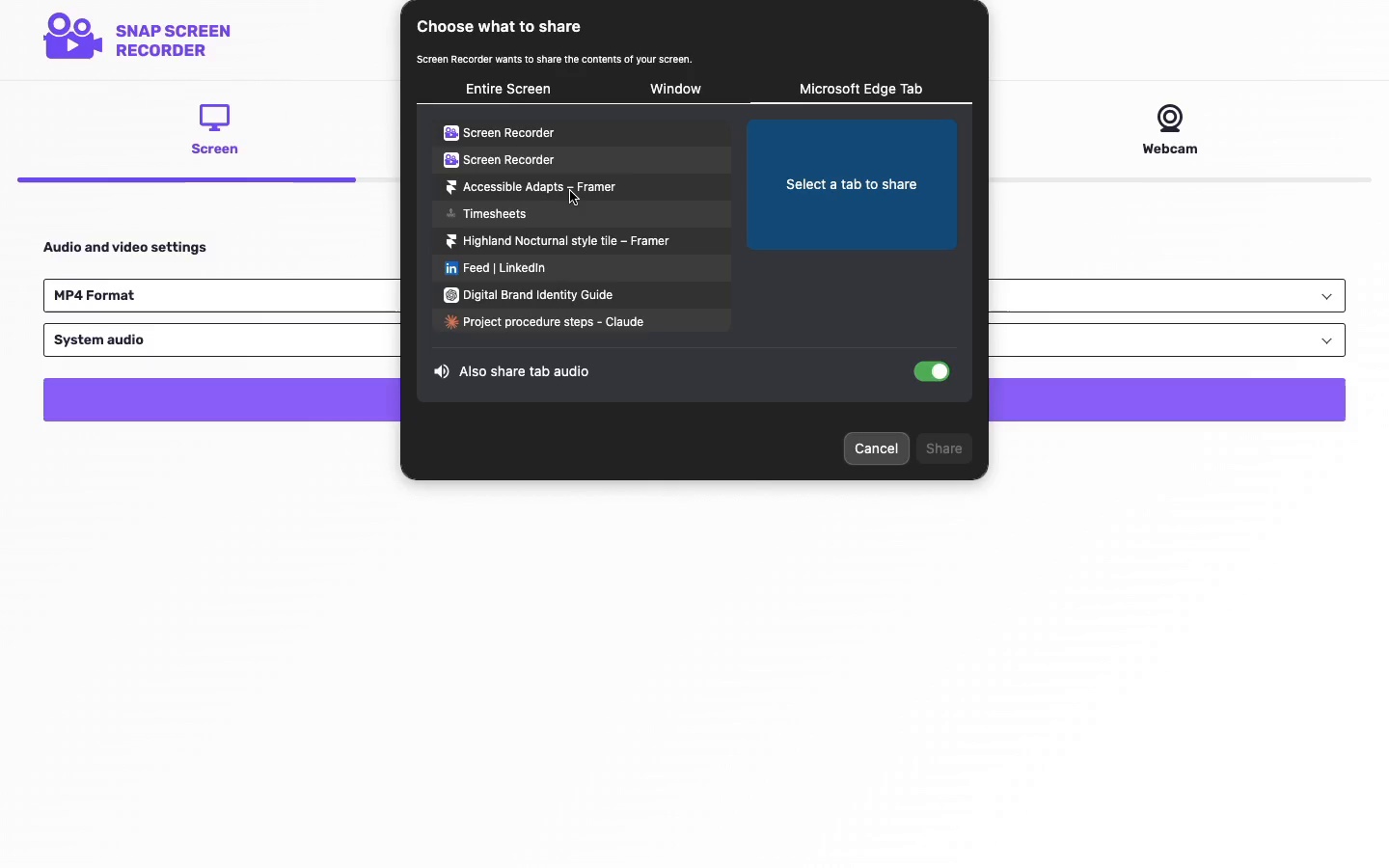 
left_click([570, 191])
 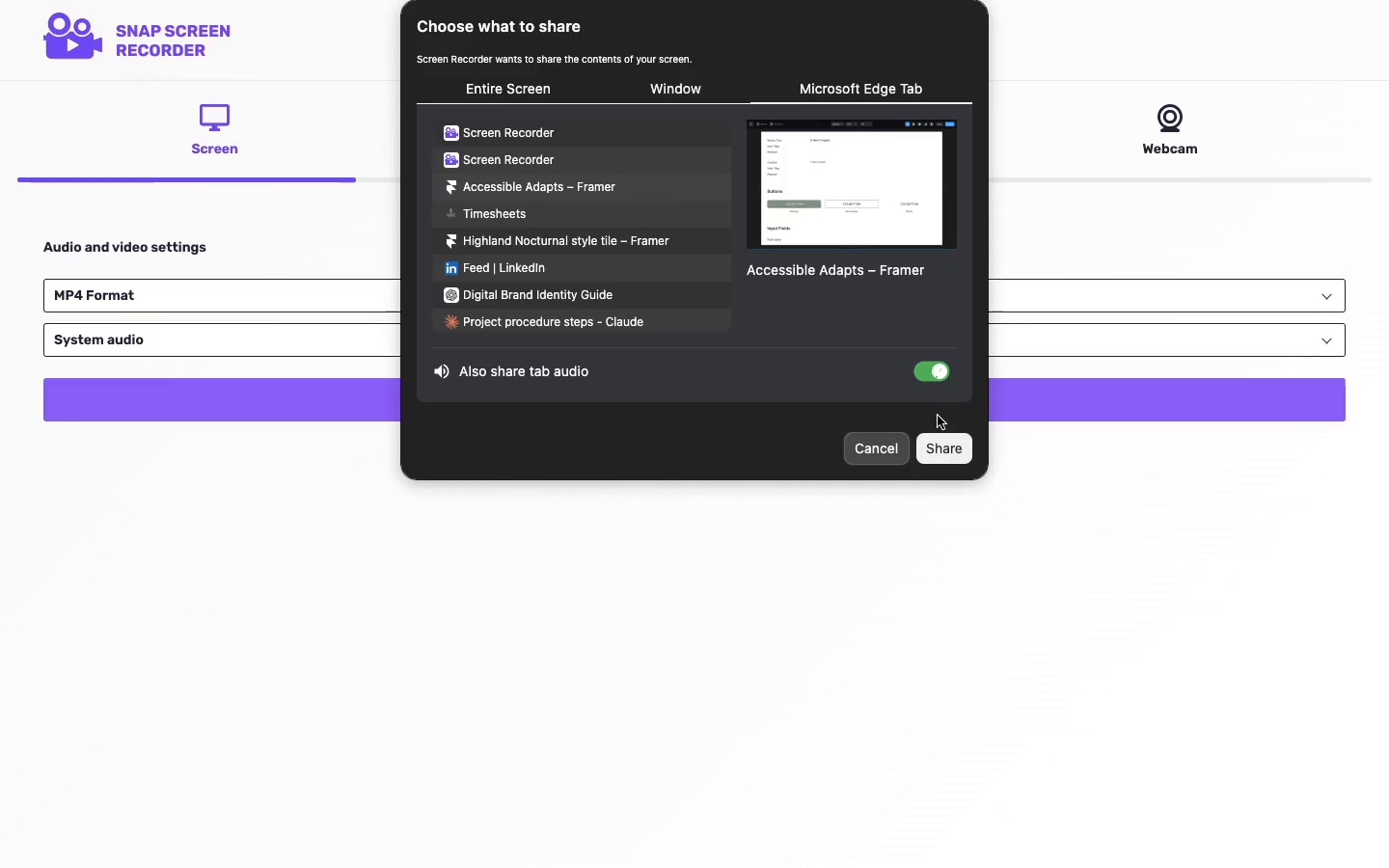 
left_click([938, 452])
 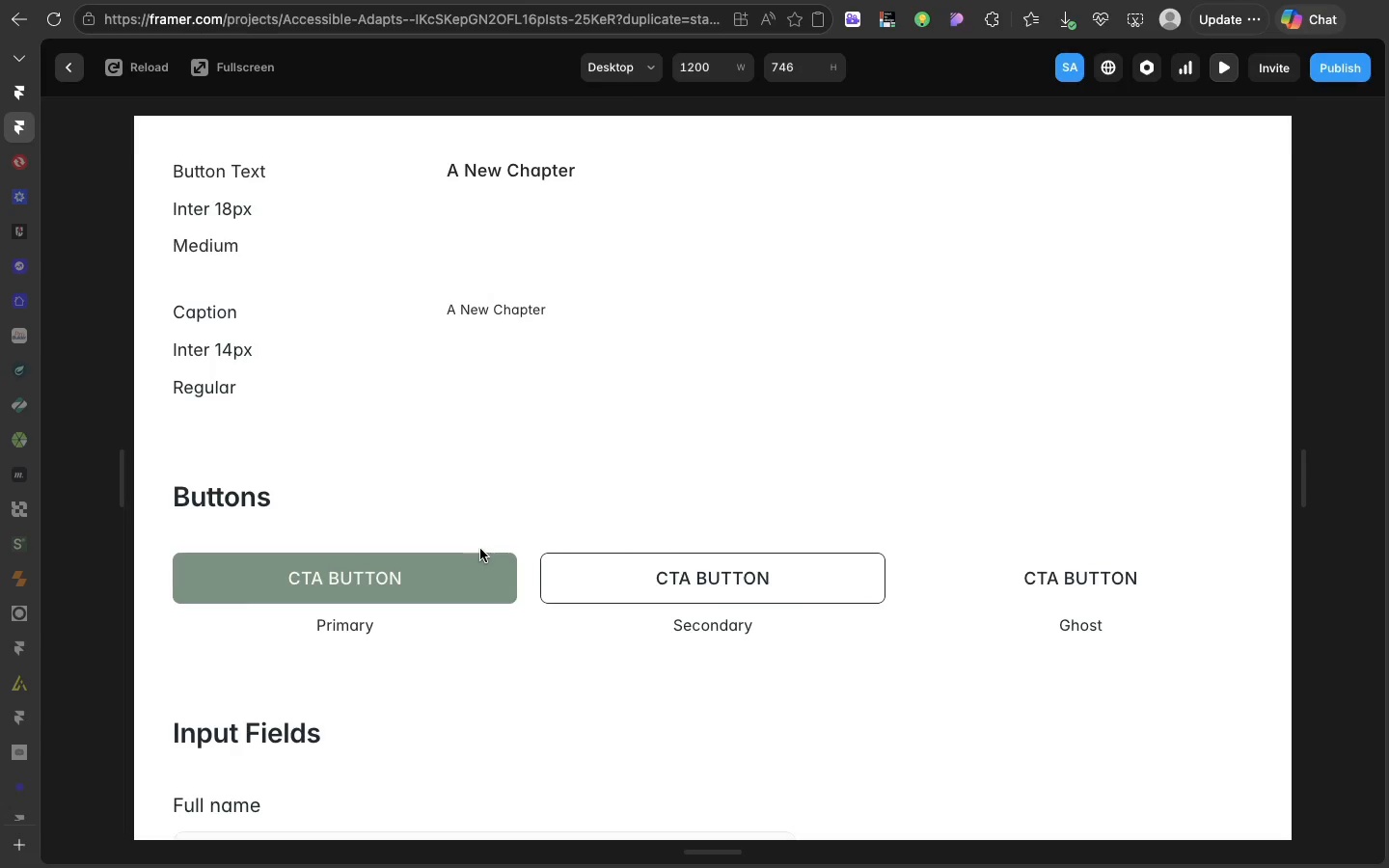 
wait(10.01)
 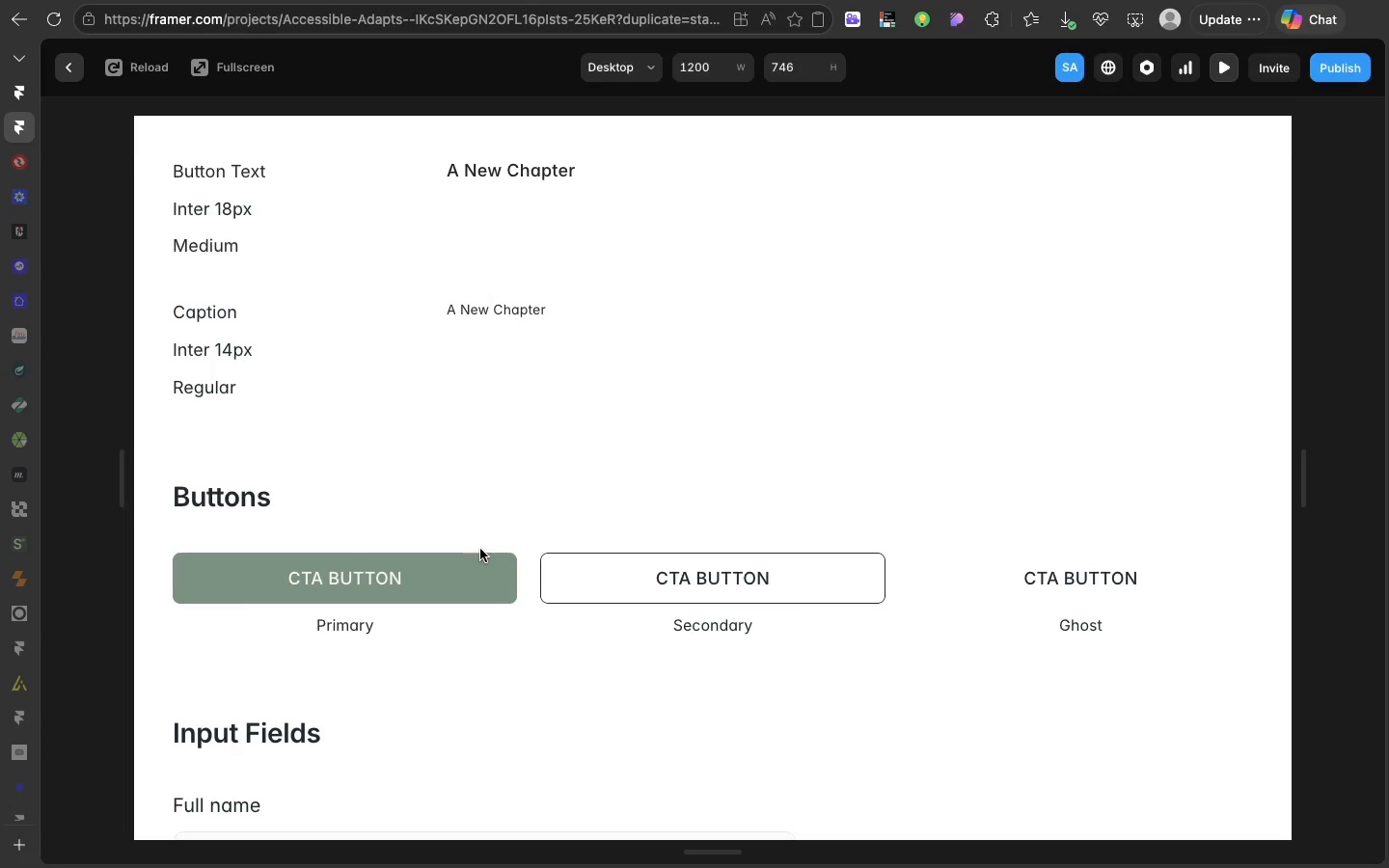 
left_click([449, 615])
 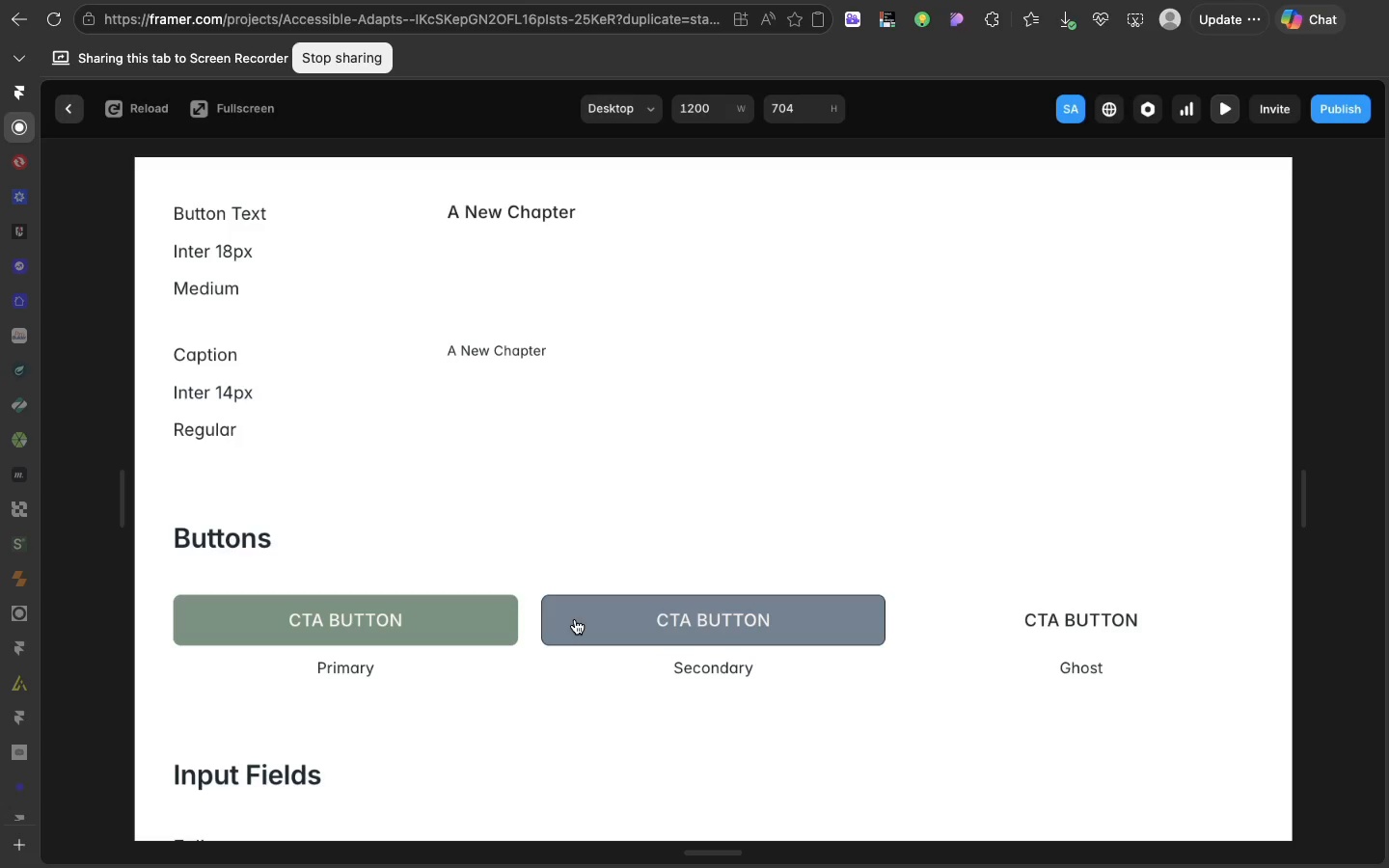 
left_click([575, 619])
 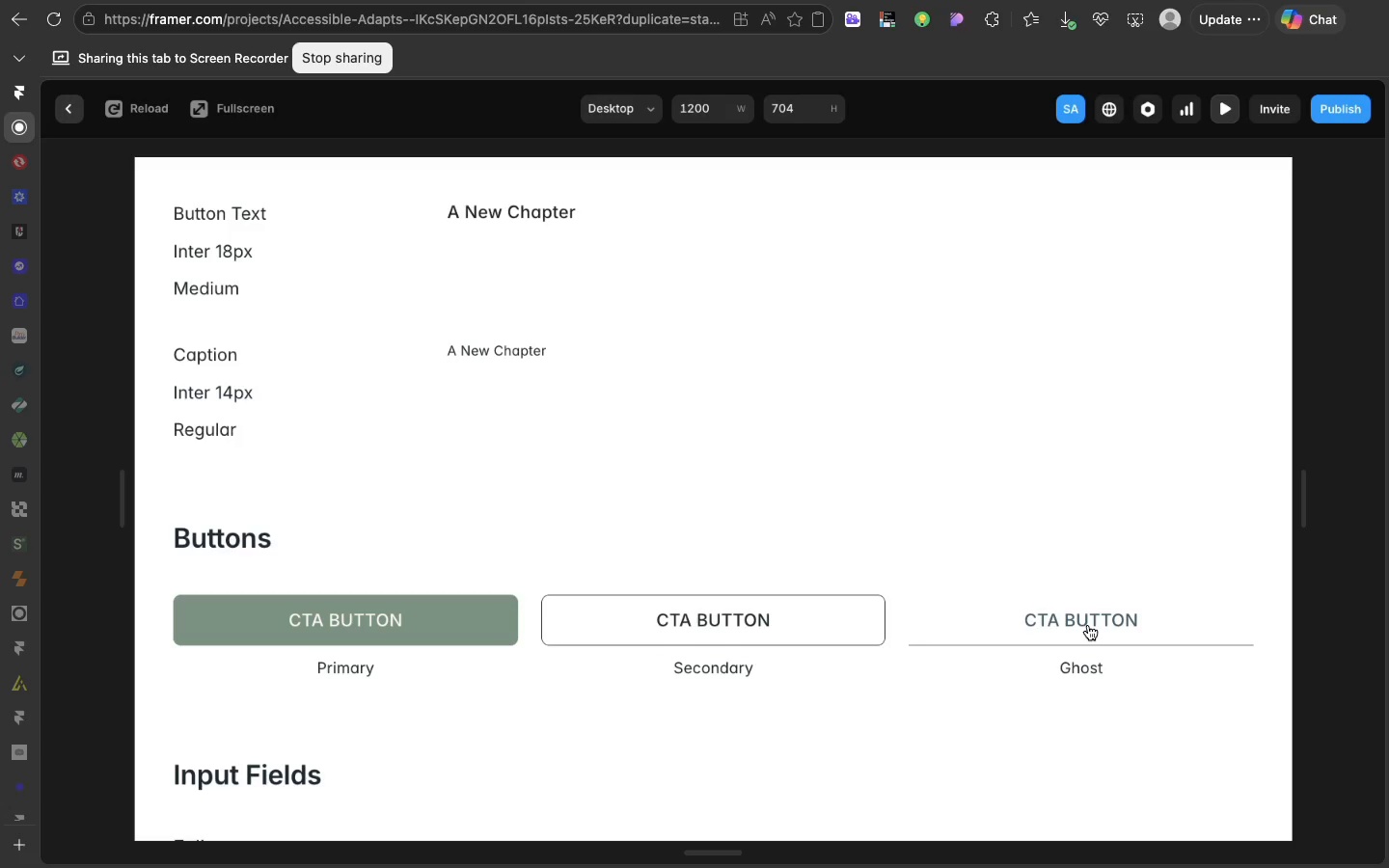 
left_click([1088, 625])
 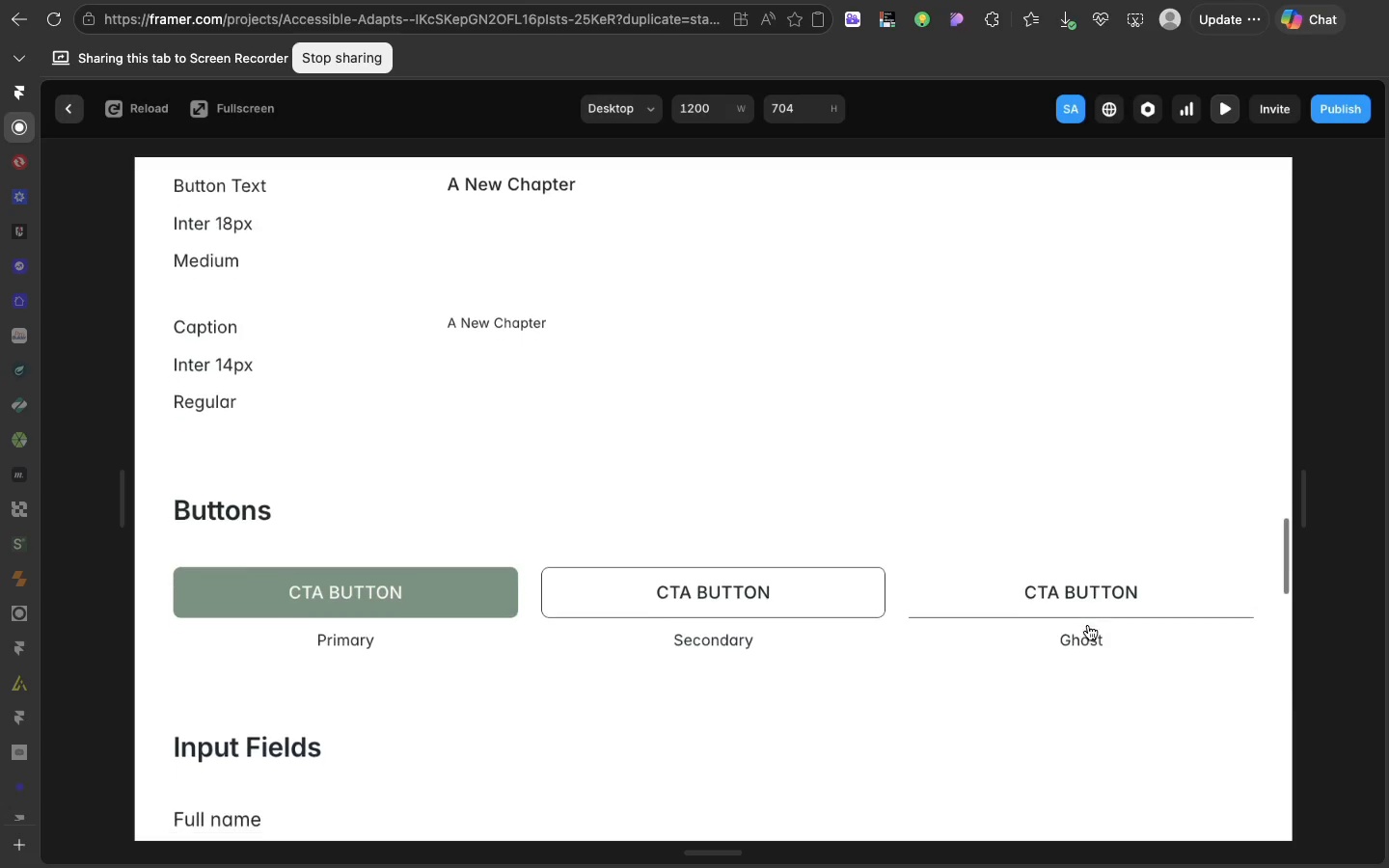 
scroll: coordinate [413, 636], scroll_direction: down, amount: 181.0
 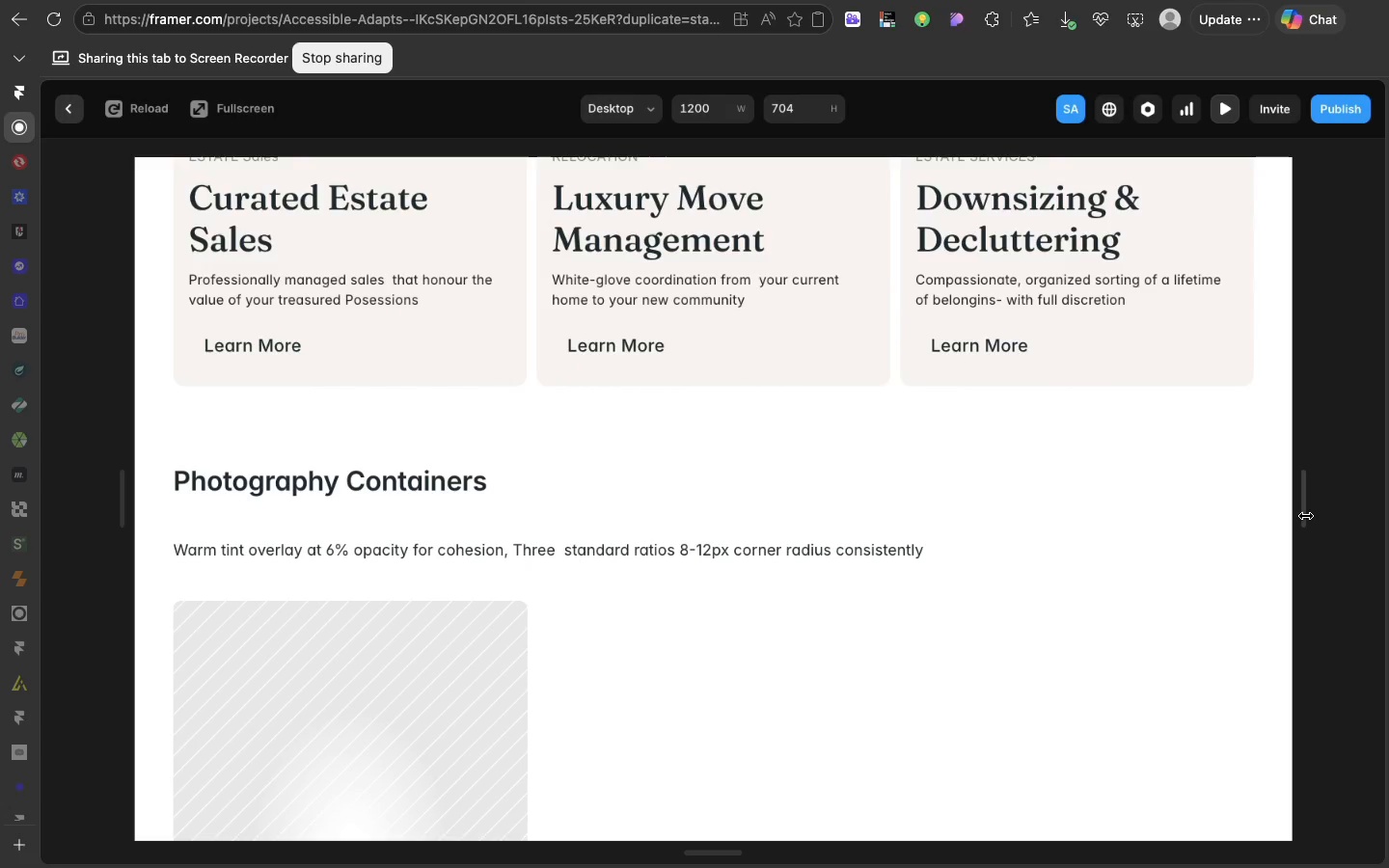 
left_click_drag(start_coordinate=[1305, 515], to_coordinate=[1297, 505])
 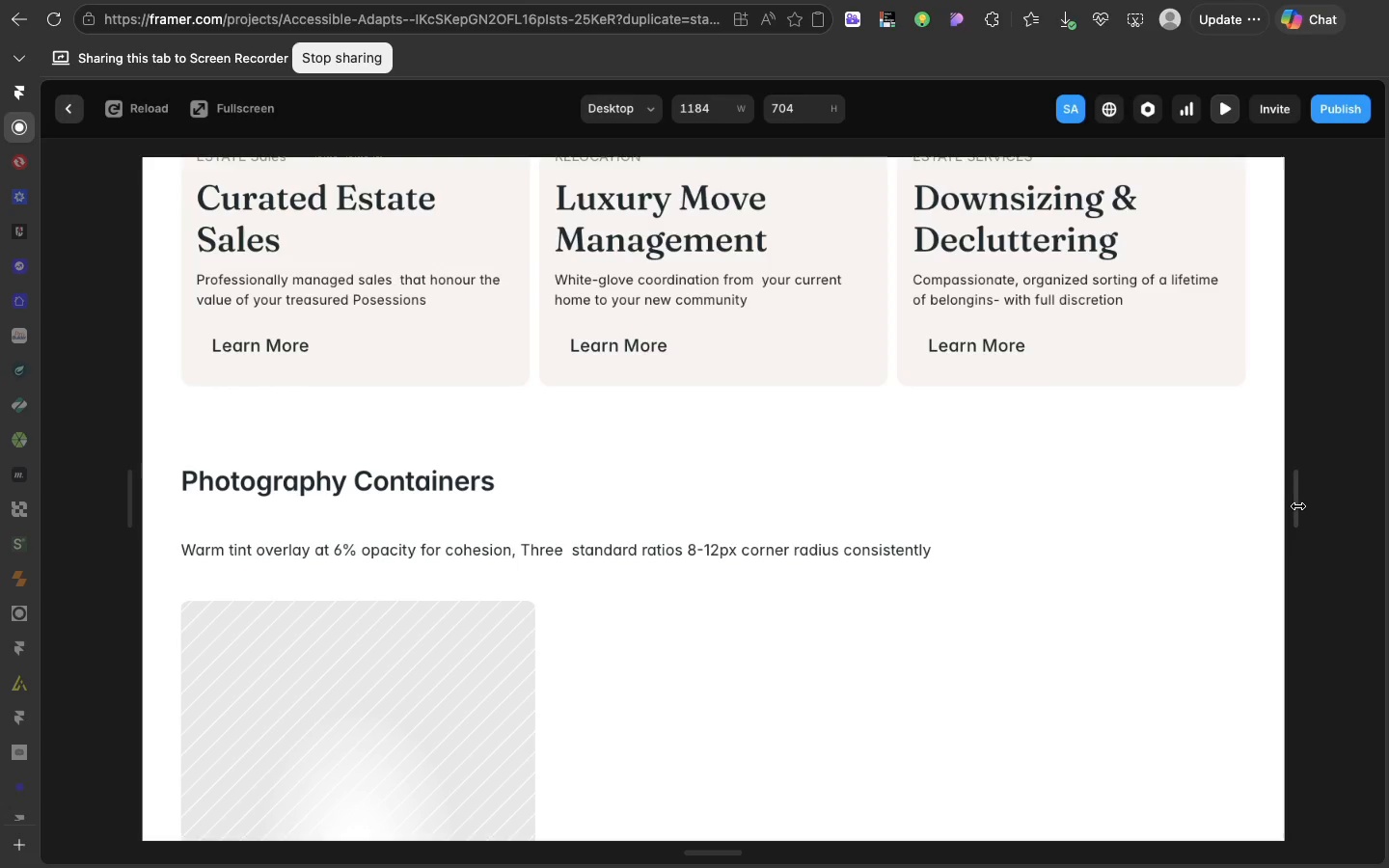 
scroll: coordinate [1297, 505], scroll_direction: up, amount: 26.0
 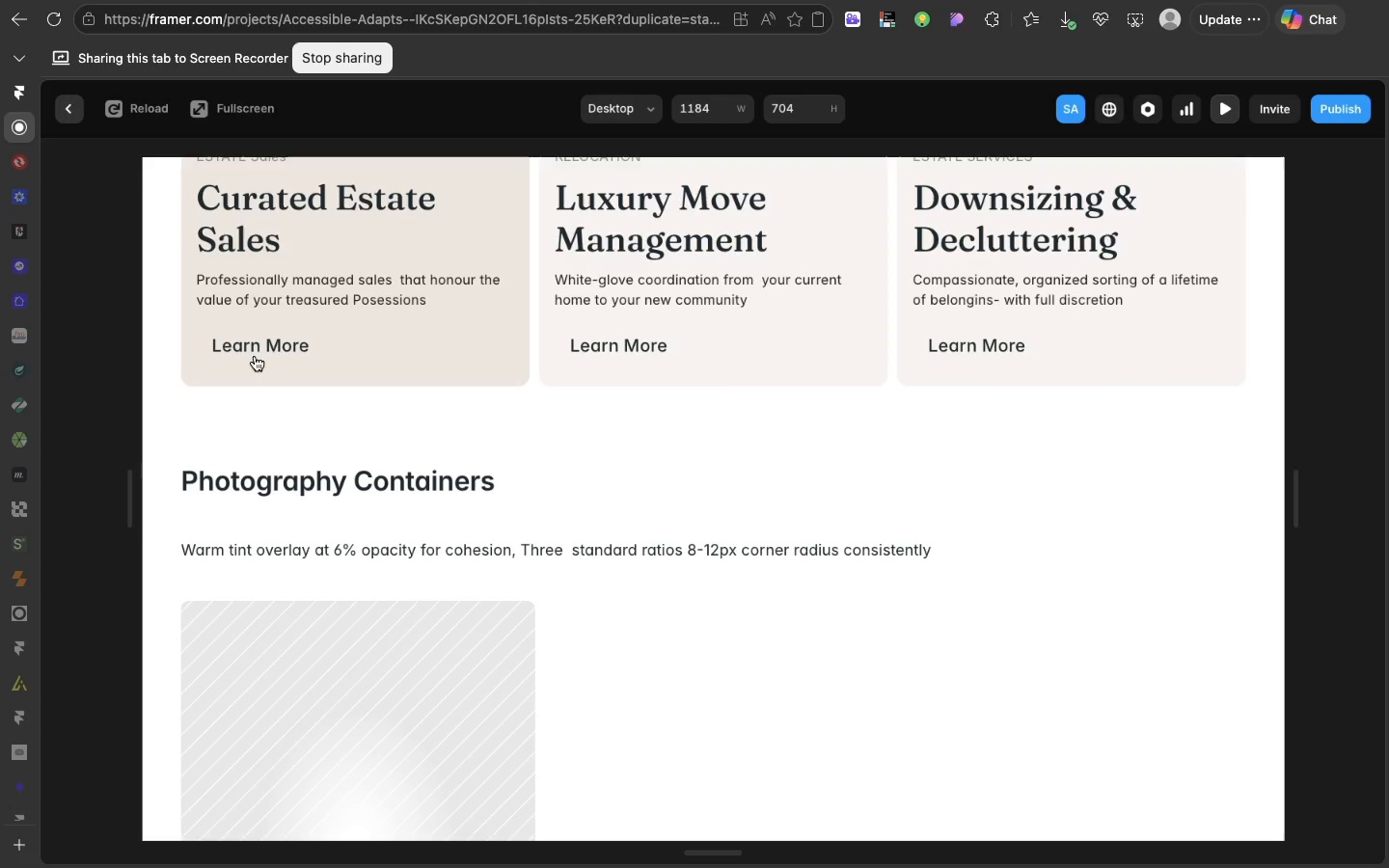 
wait(5.77)
 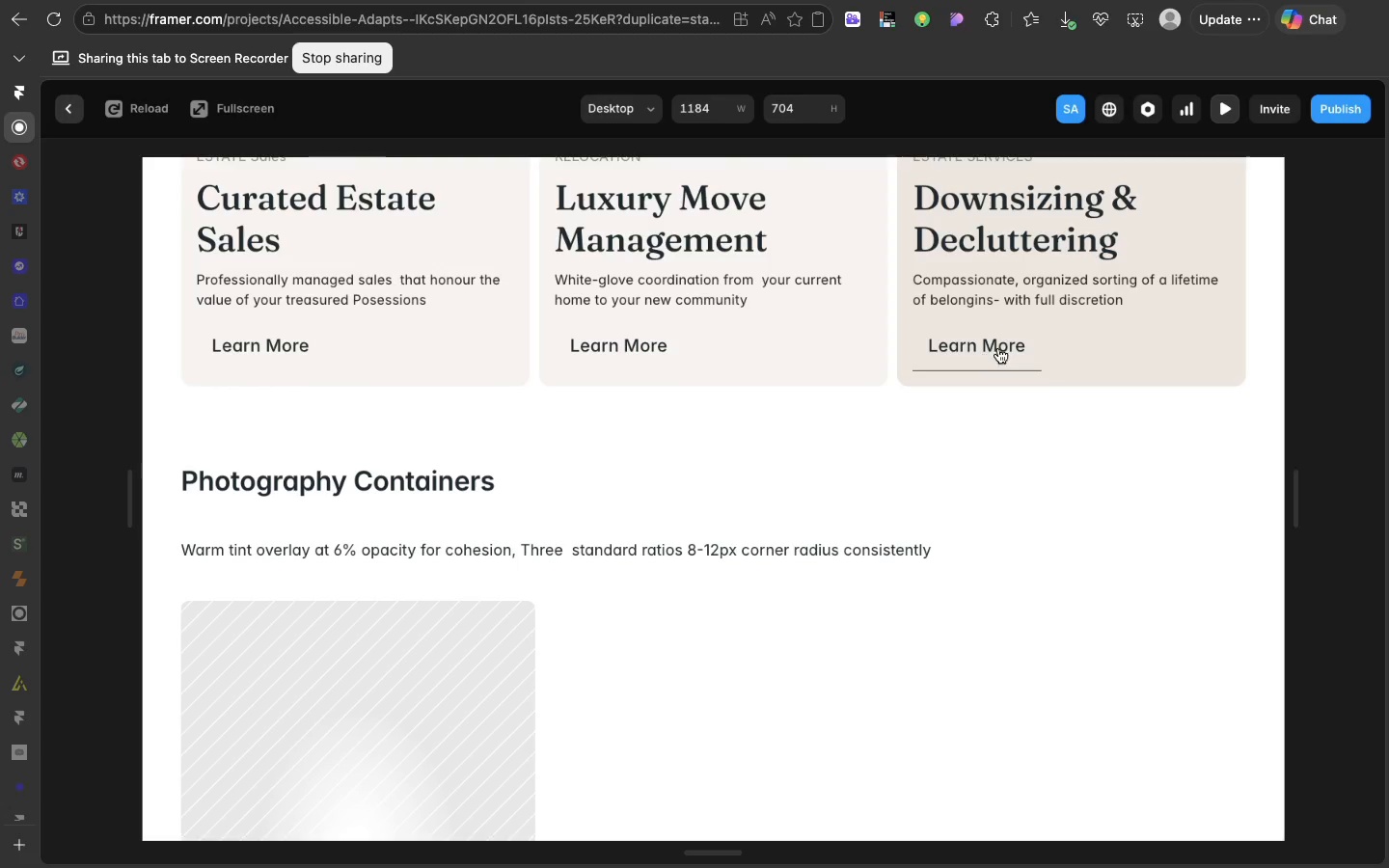 
scroll: coordinate [253, 355], scroll_direction: up, amount: 45.0
 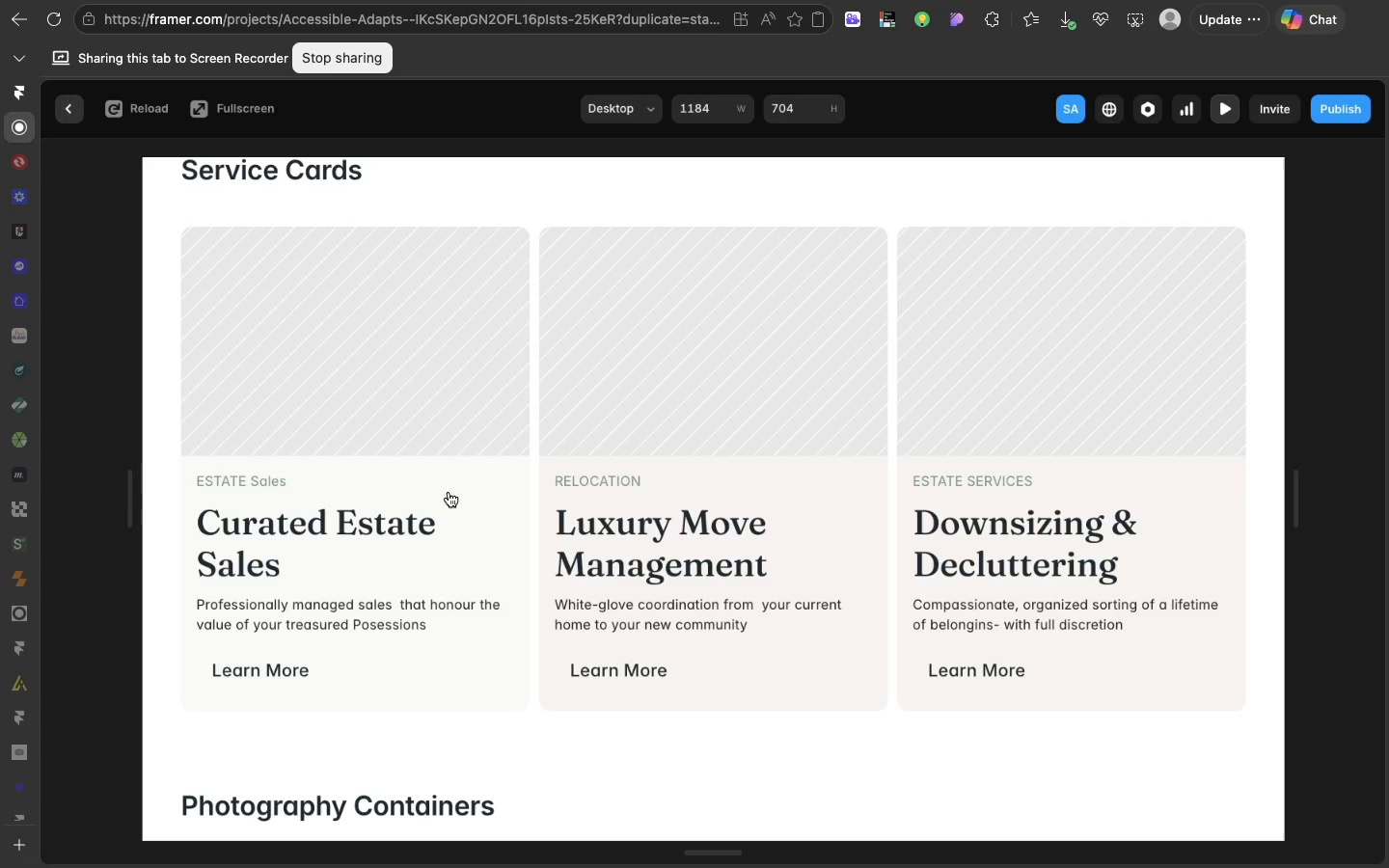 
left_click([449, 492])
 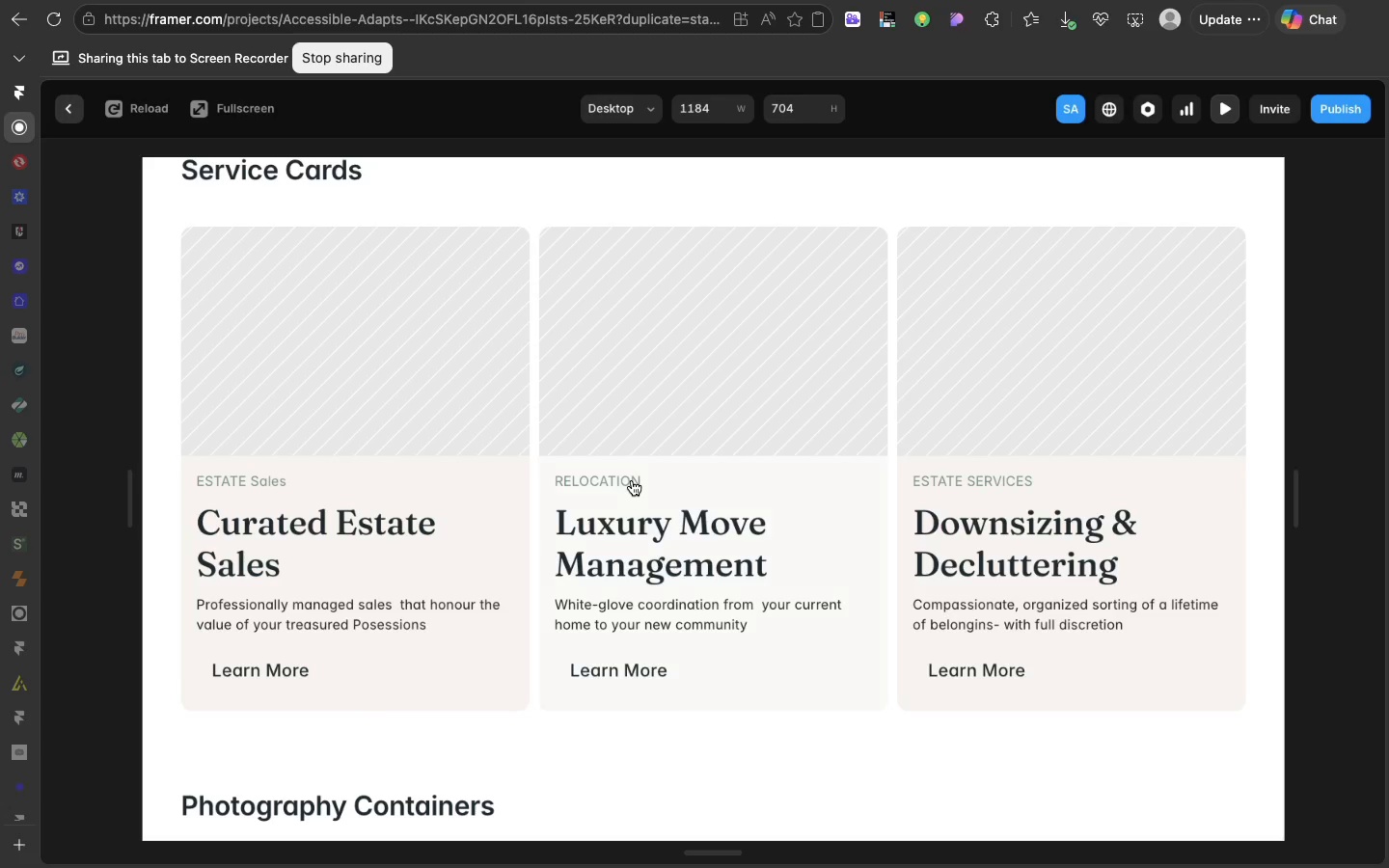 
left_click([632, 480])
 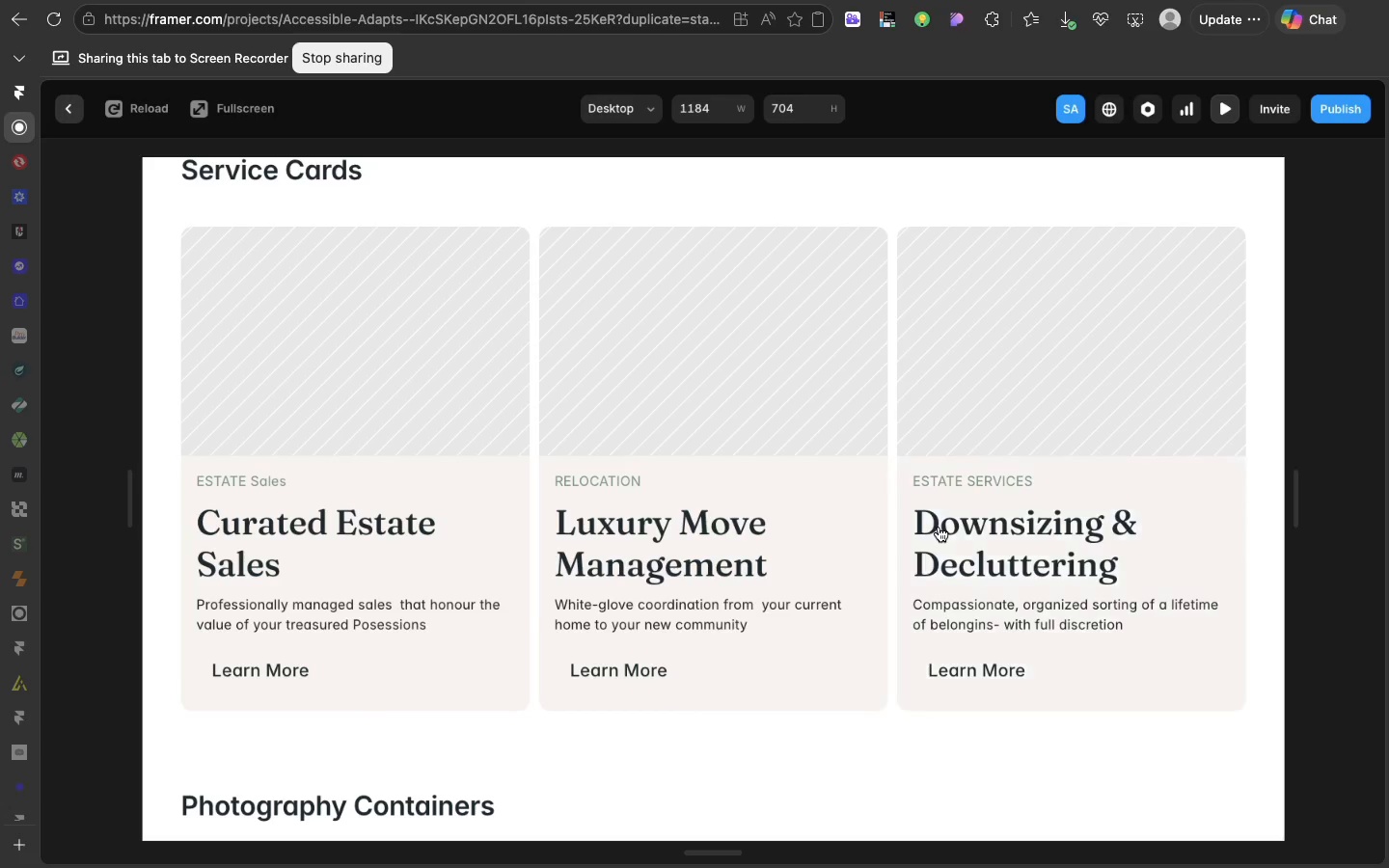 
left_click([939, 527])
 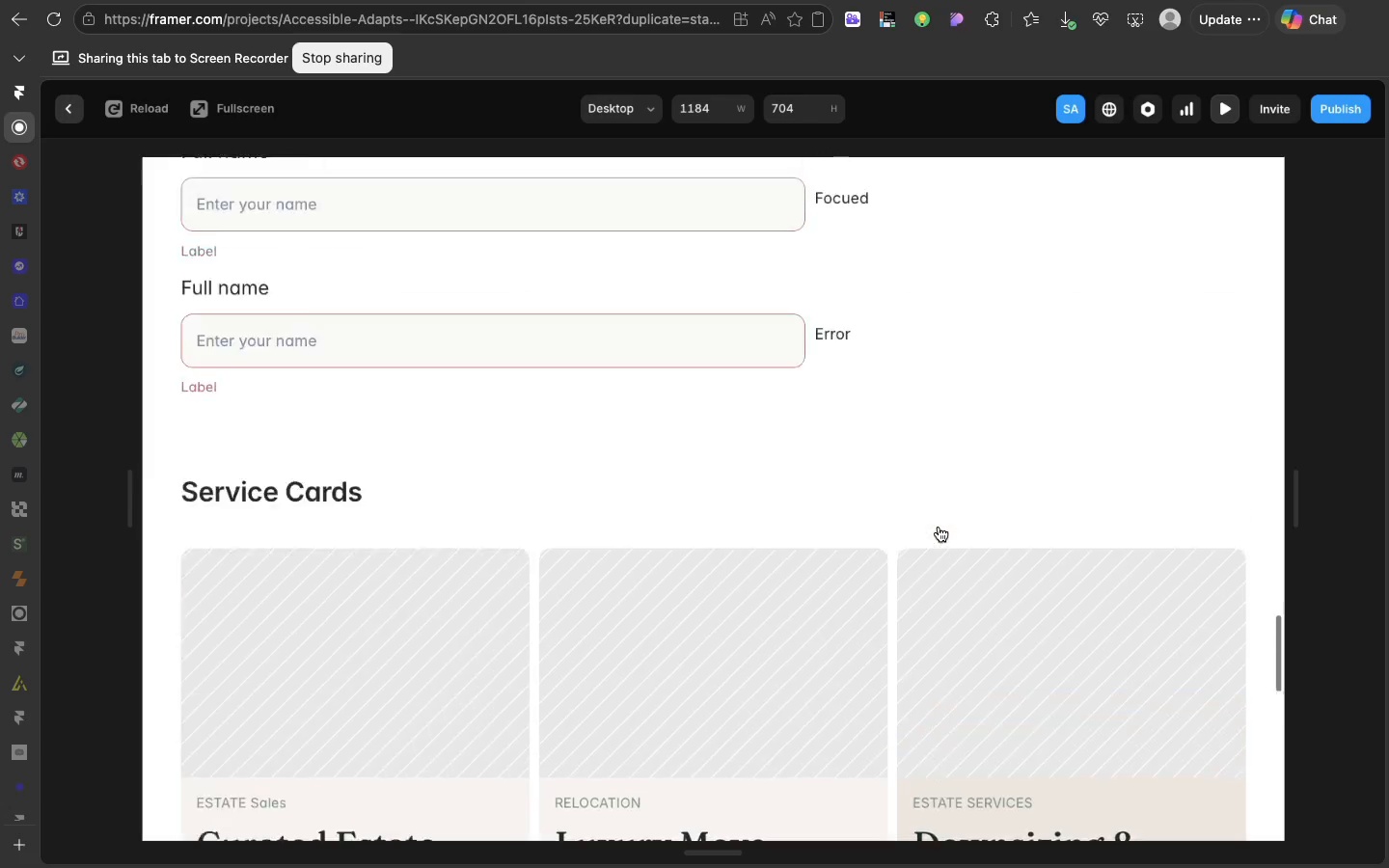 
scroll: coordinate [939, 527], scroll_direction: up, amount: 92.0
 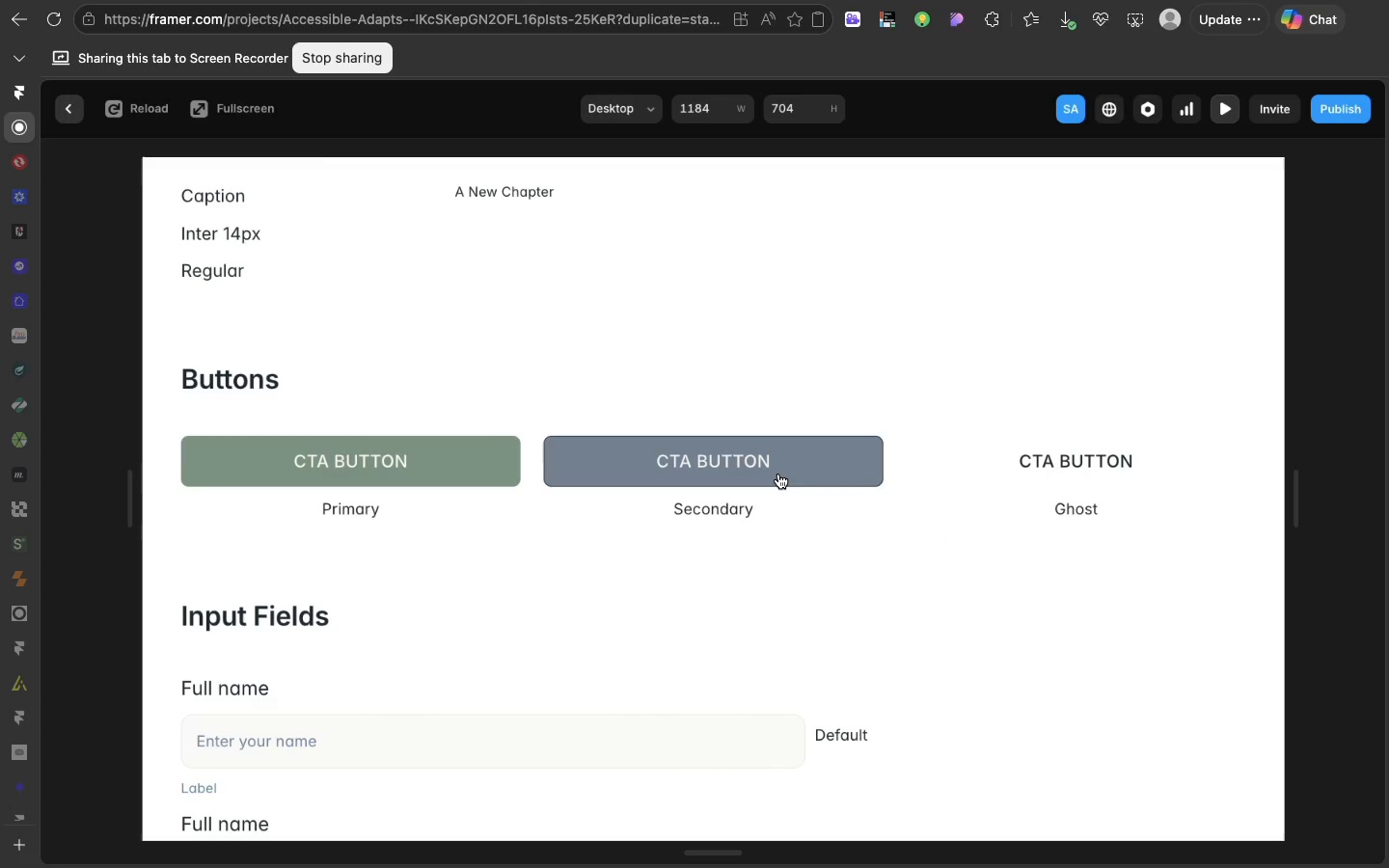 
left_click([778, 474])
 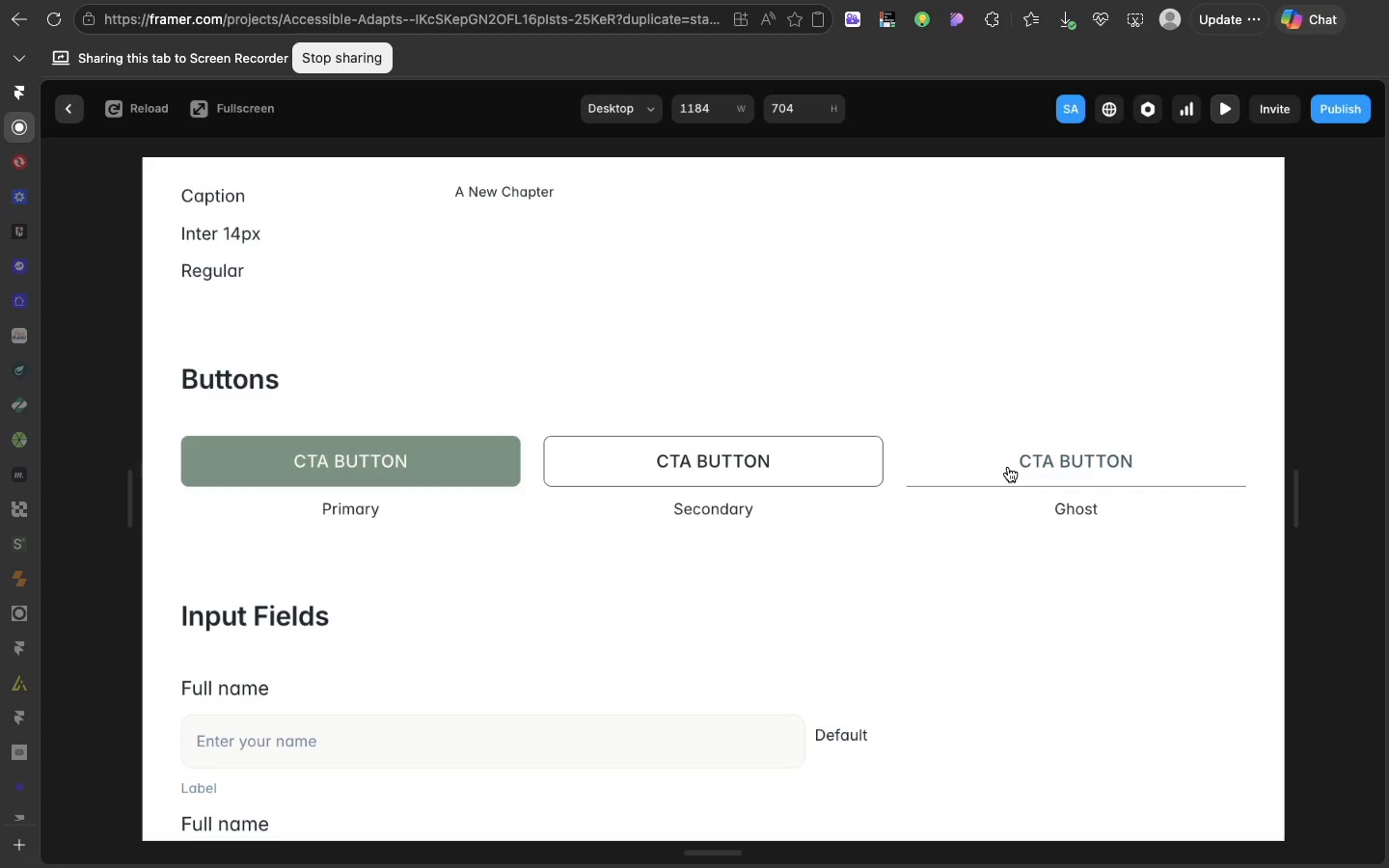 
left_click([1008, 467])
 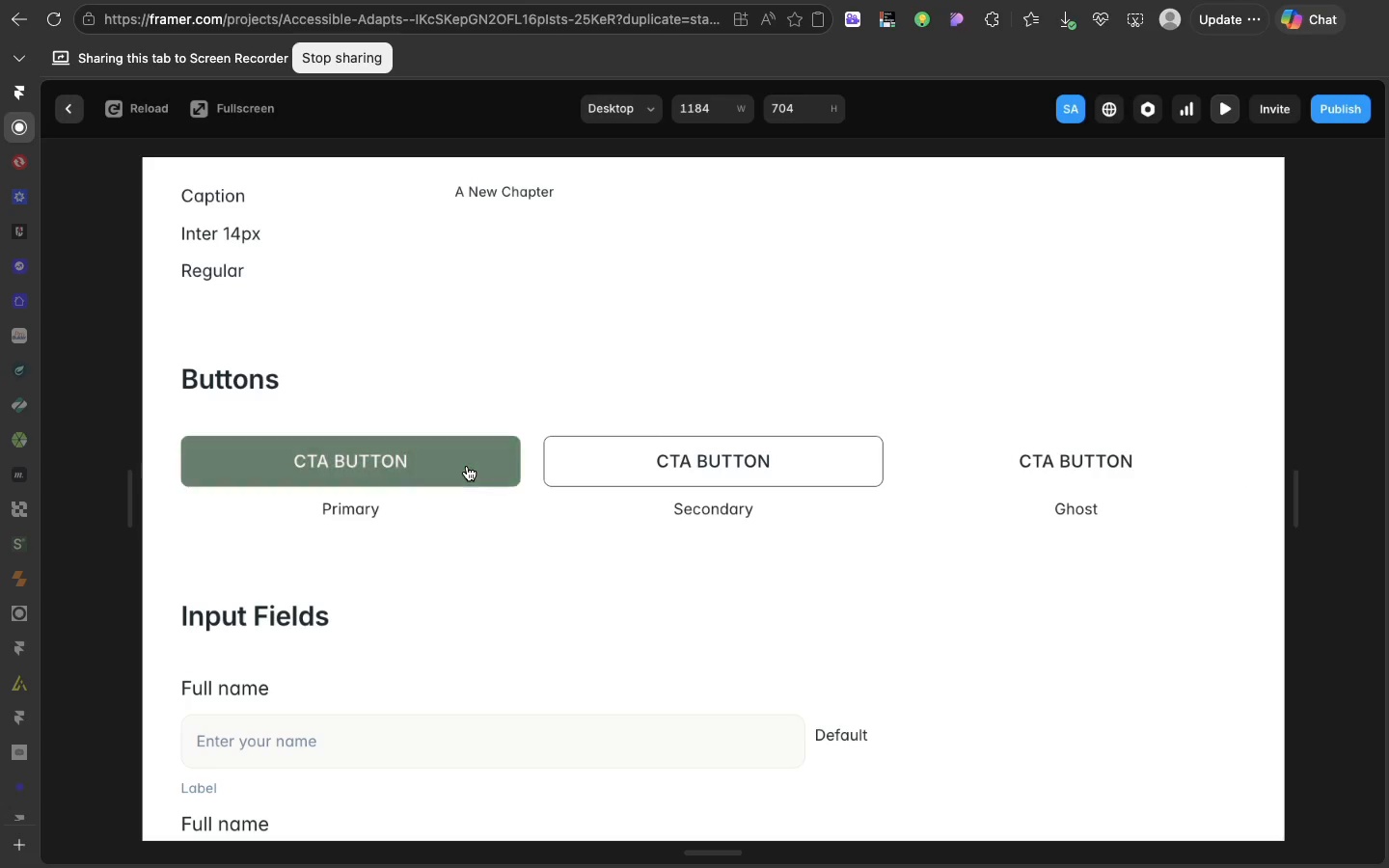 
left_click([467, 466])
 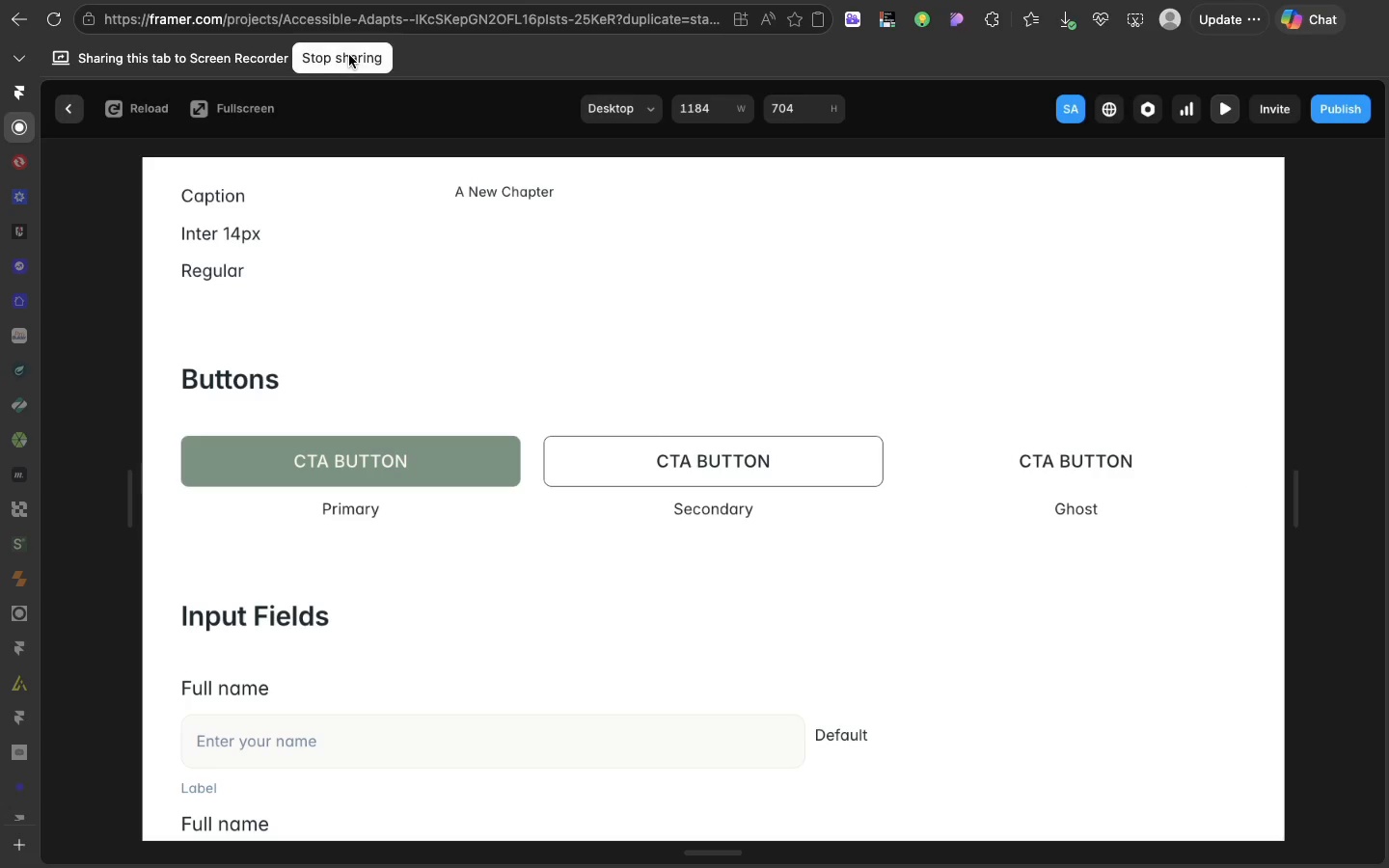 
left_click([349, 55])
 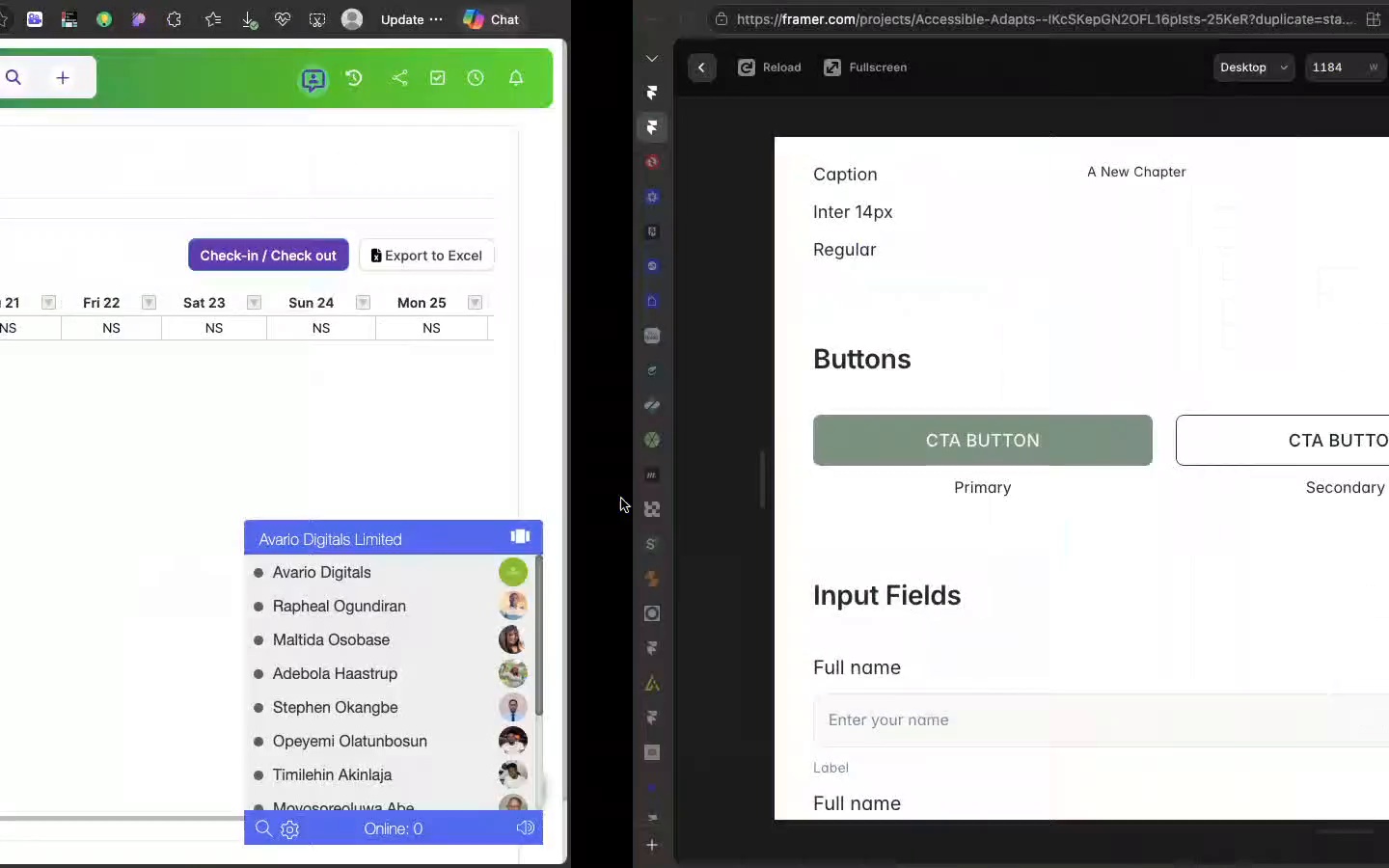 
wait(18.39)
 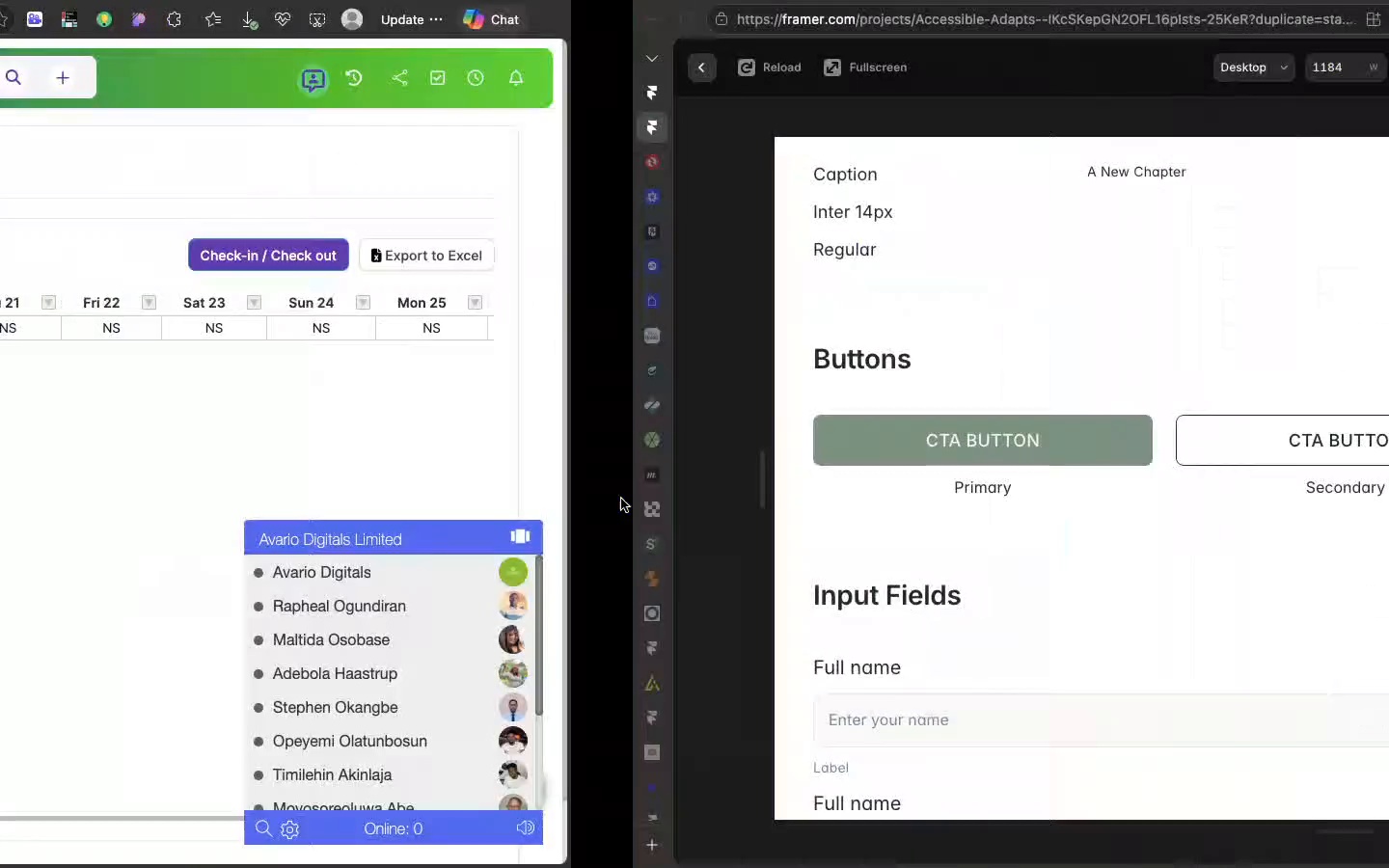 
mouse_move([503, 486])
 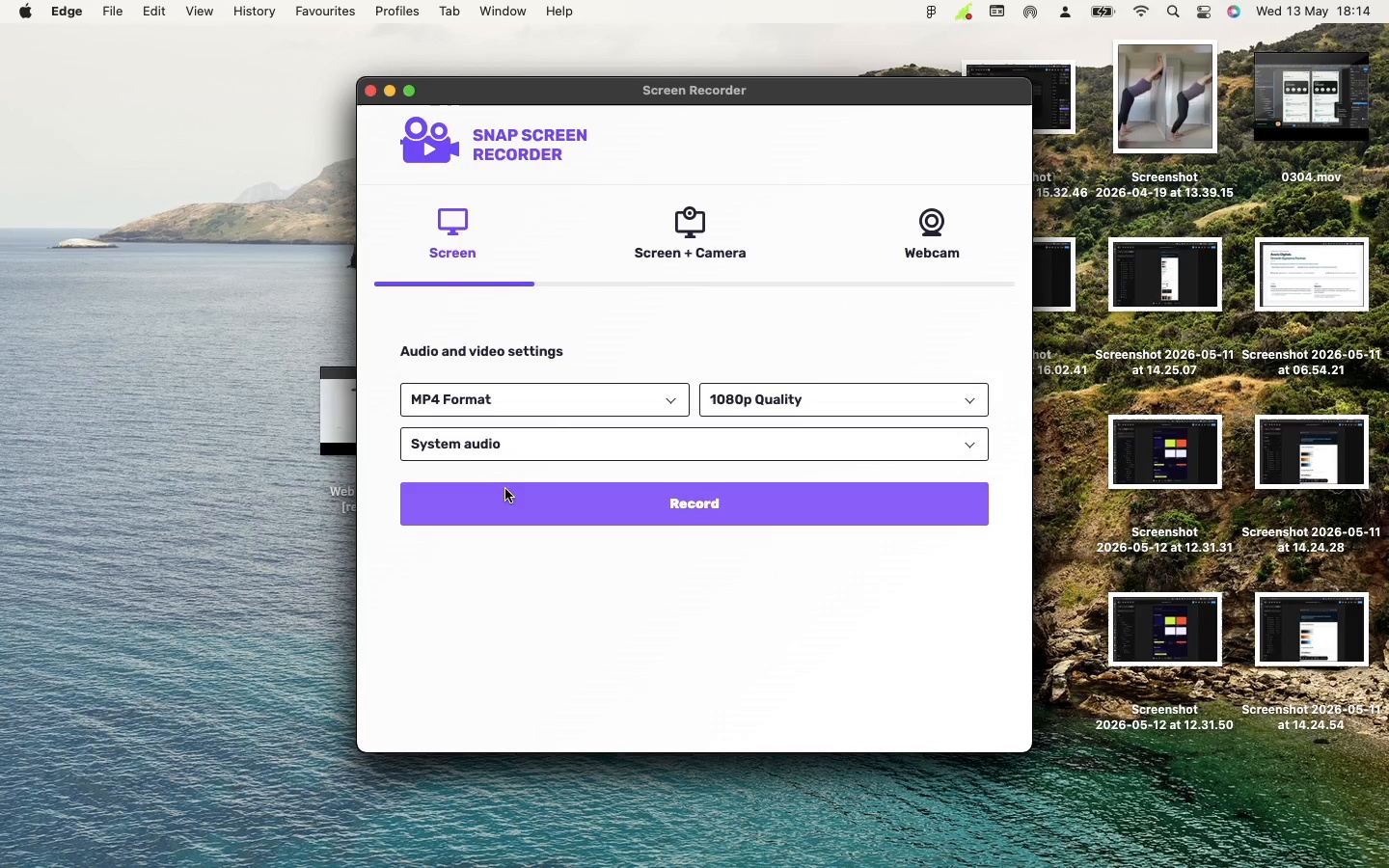 
left_click([505, 489])
 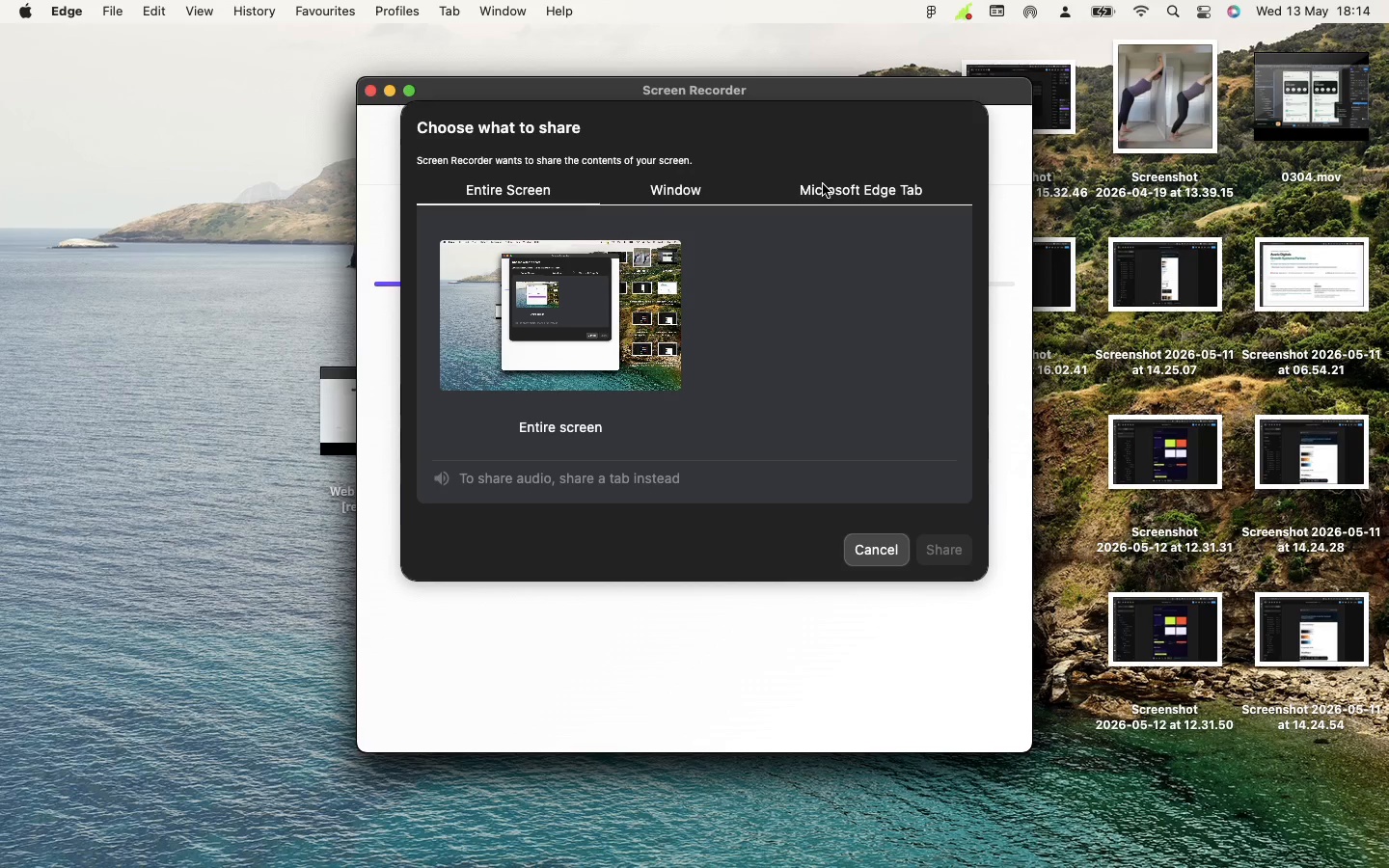 
left_click([823, 184])
 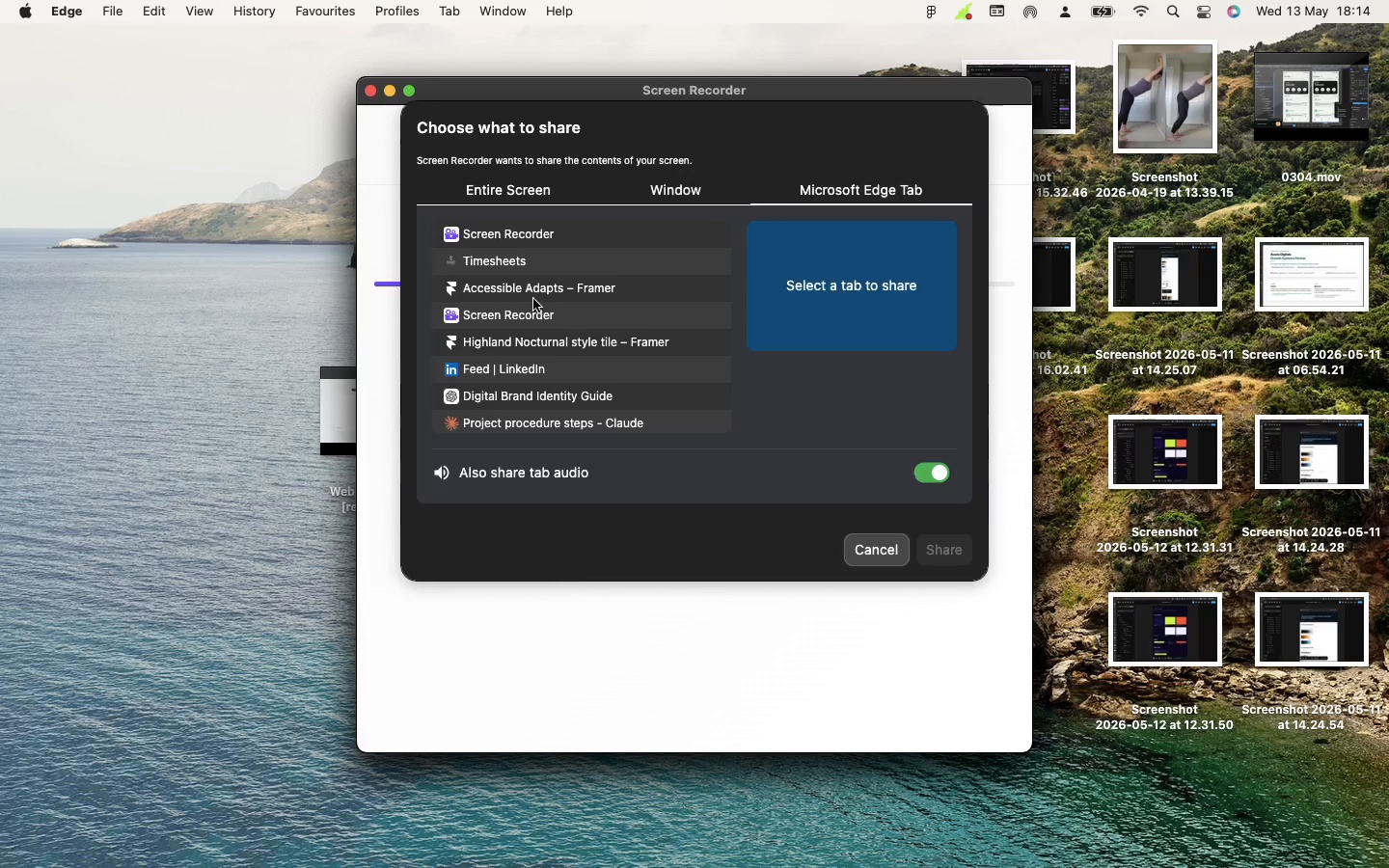 
left_click([533, 299])
 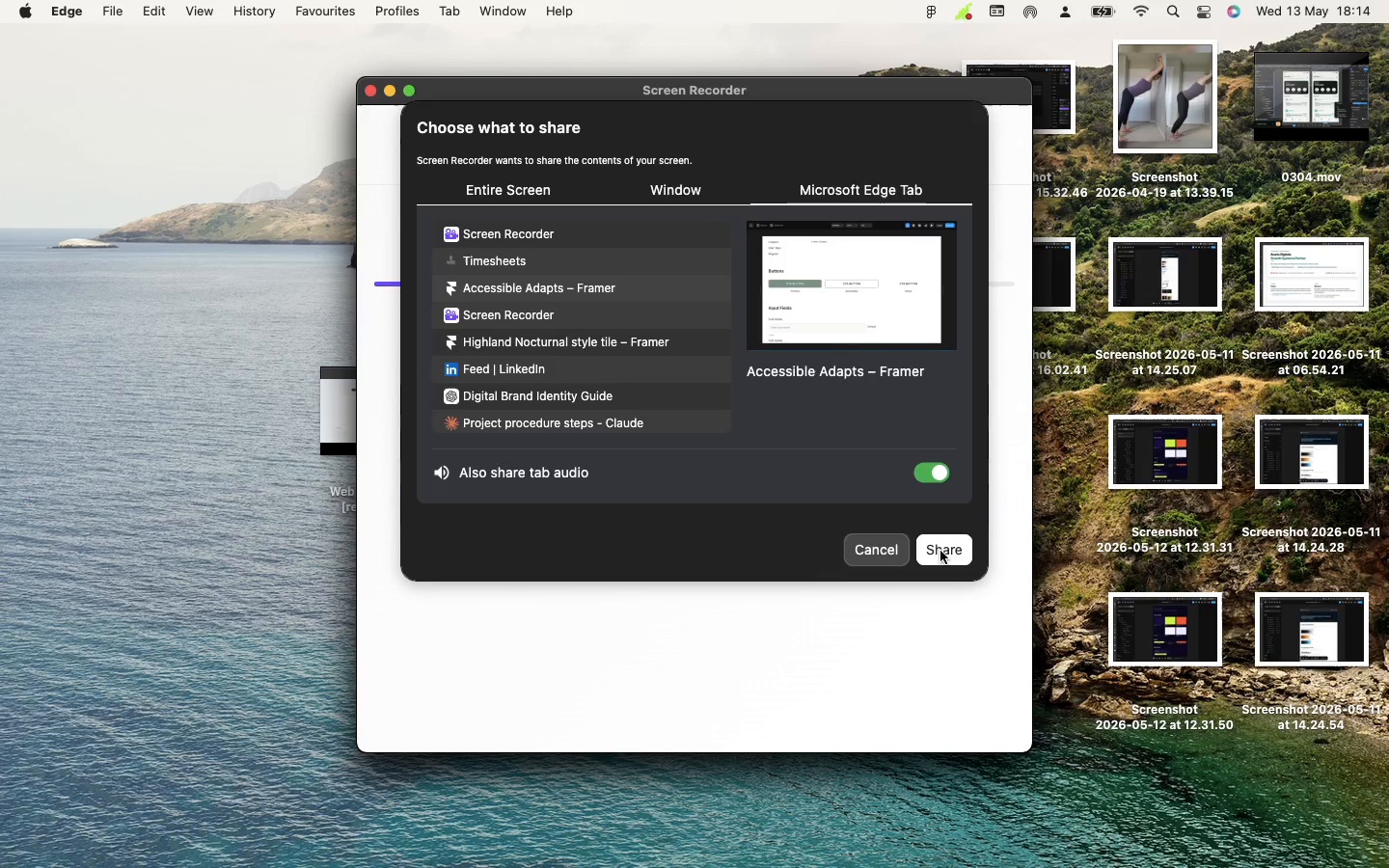 
left_click([940, 551])
 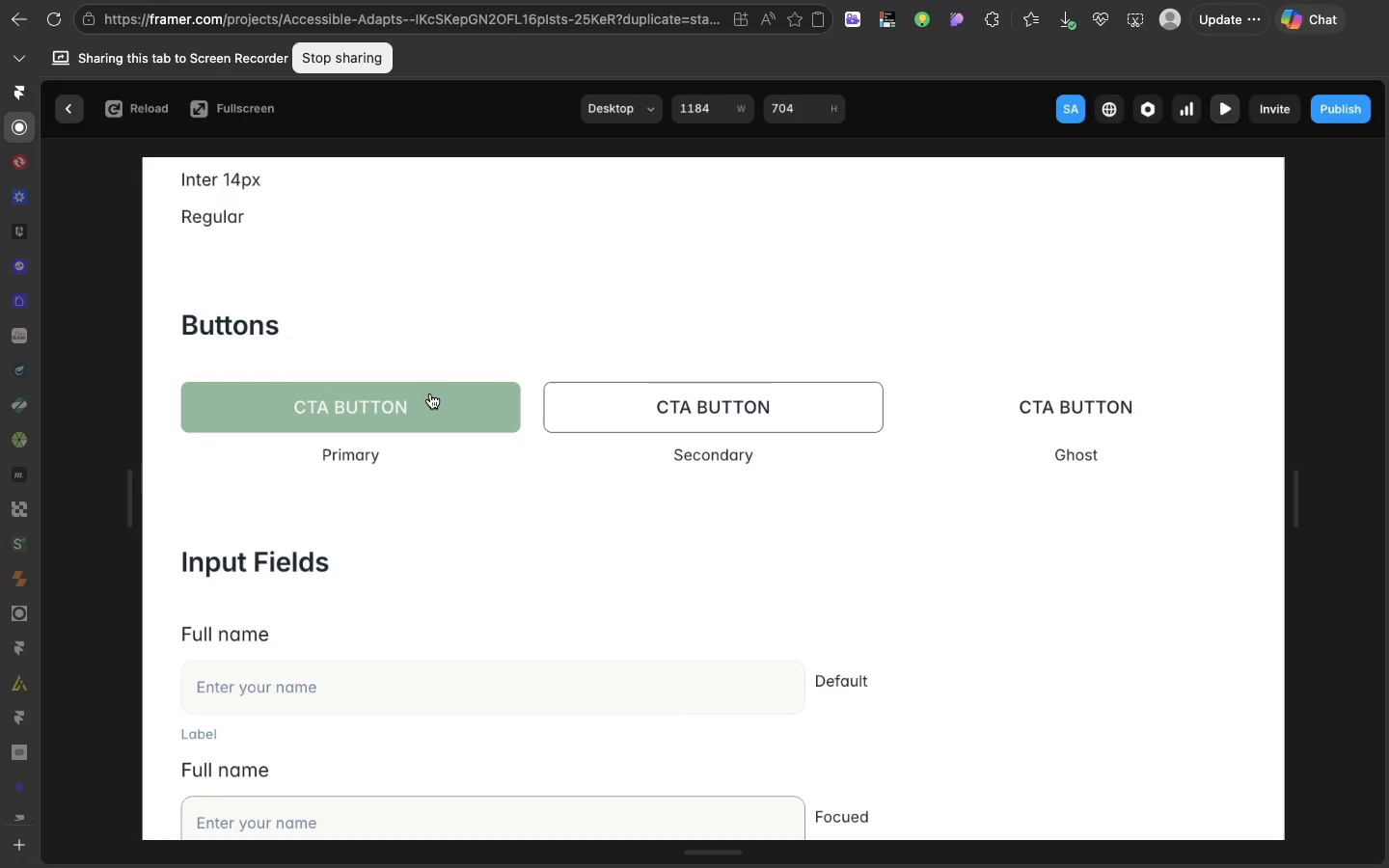 
wait(7.39)
 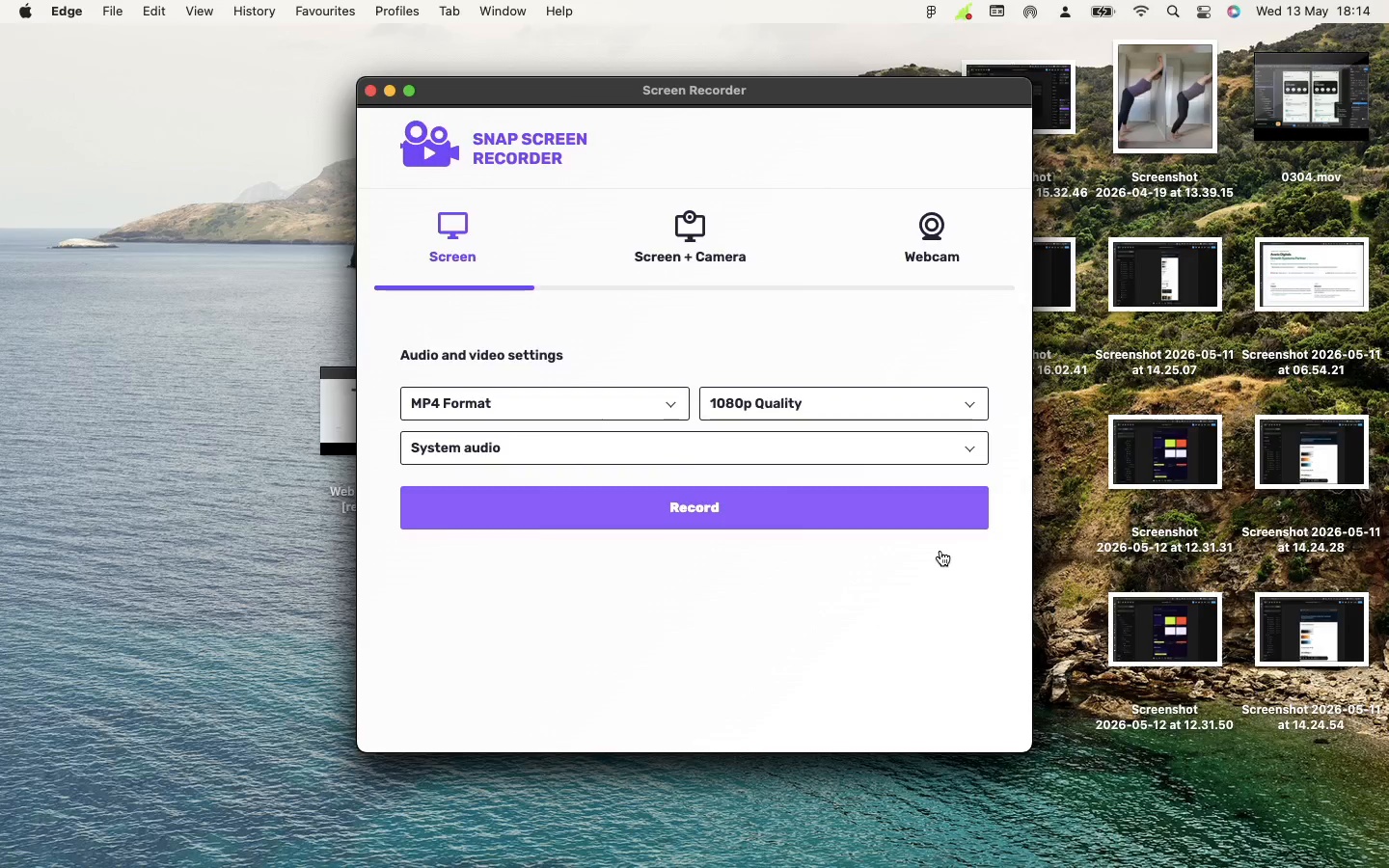 
left_click([422, 423])
 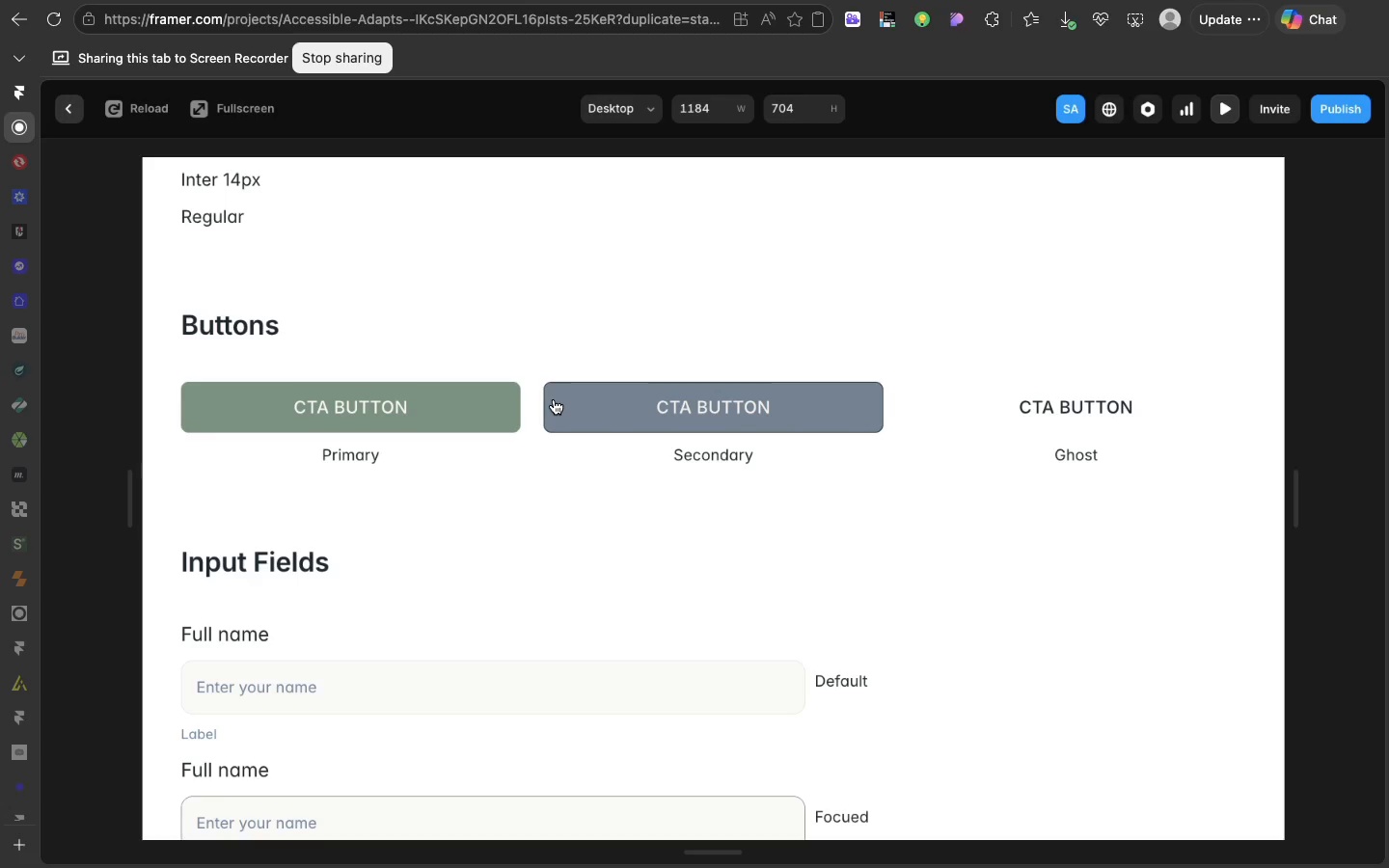 
left_click([554, 399])
 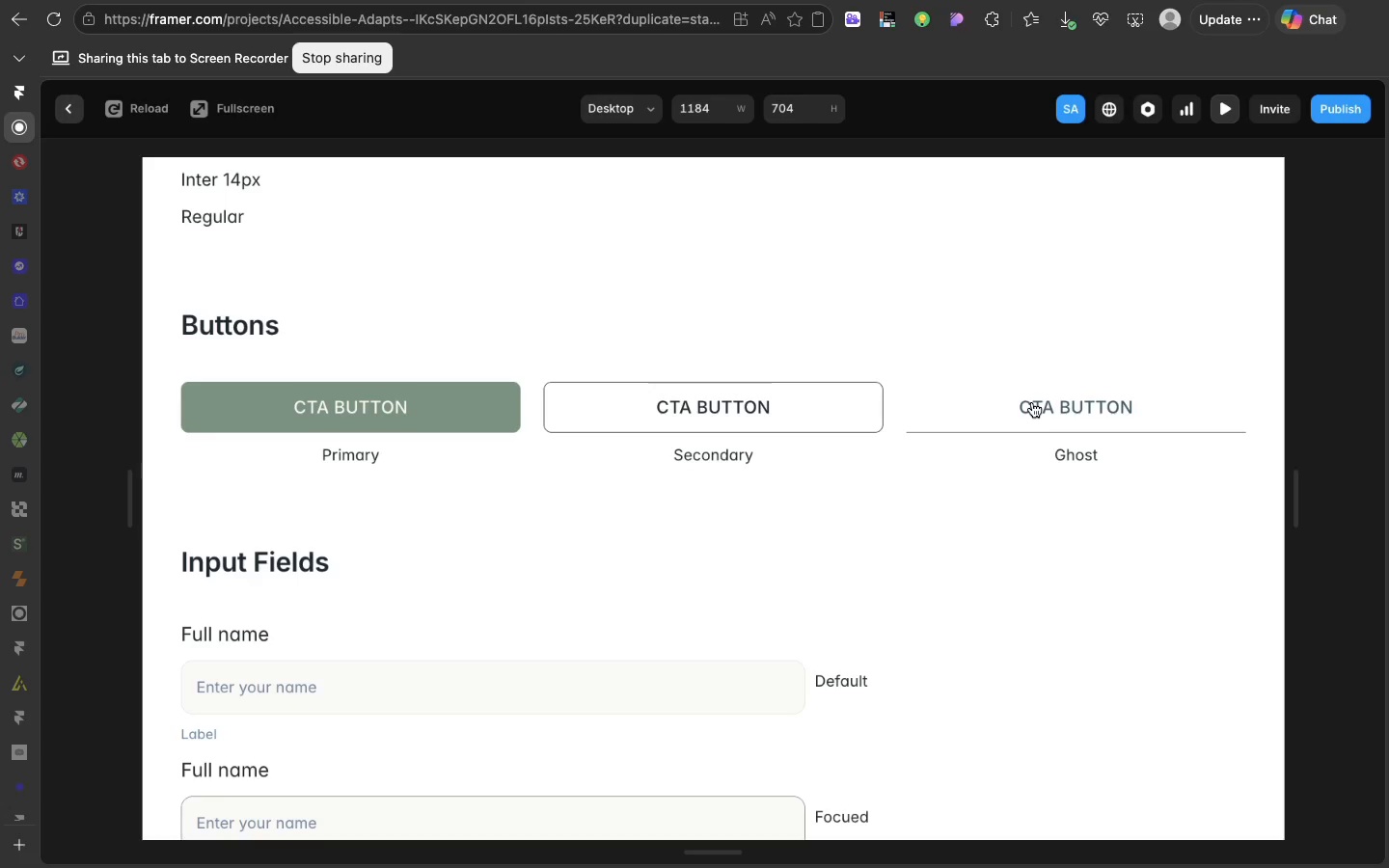 
left_click([1032, 402])
 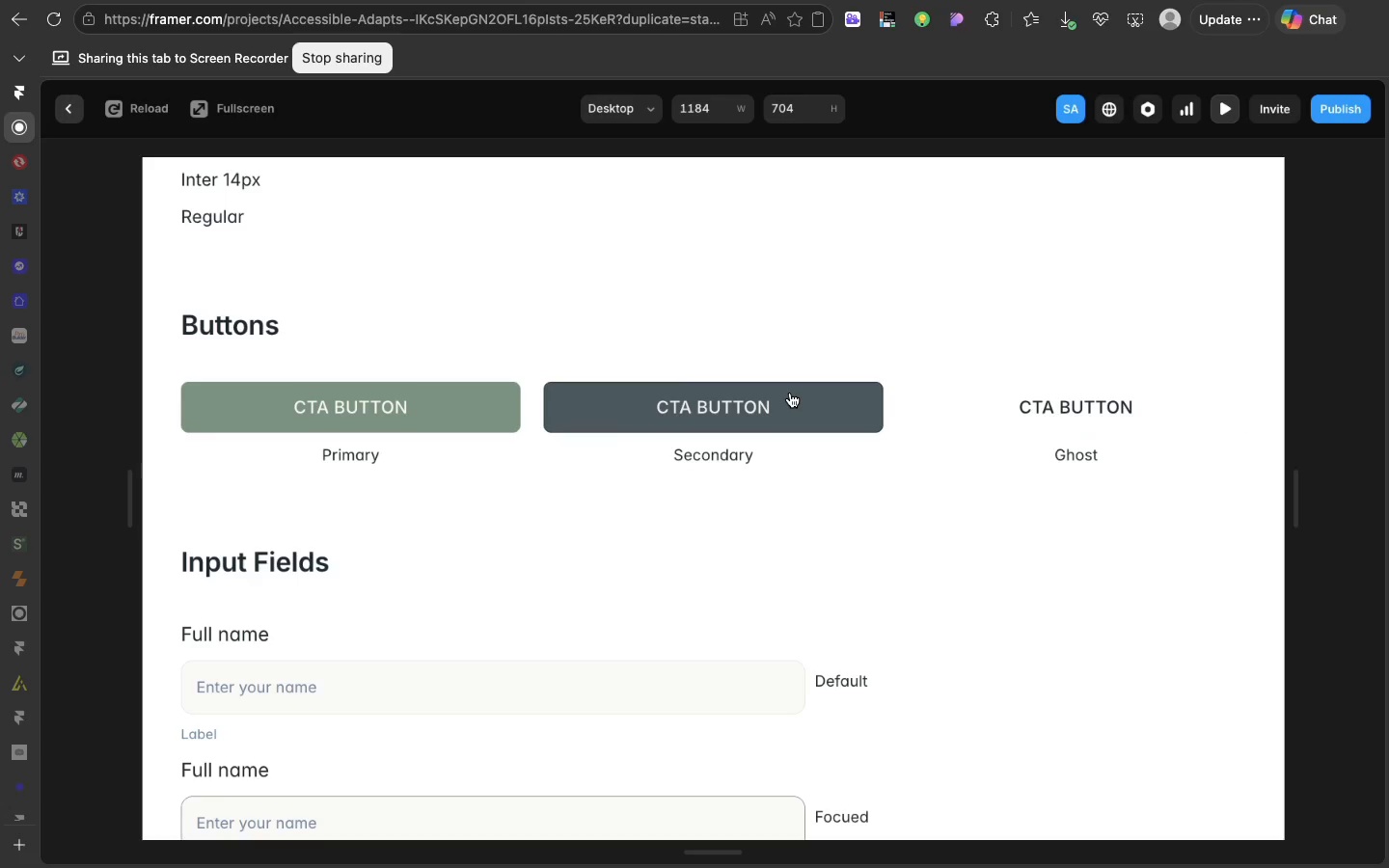 
left_click([790, 393])
 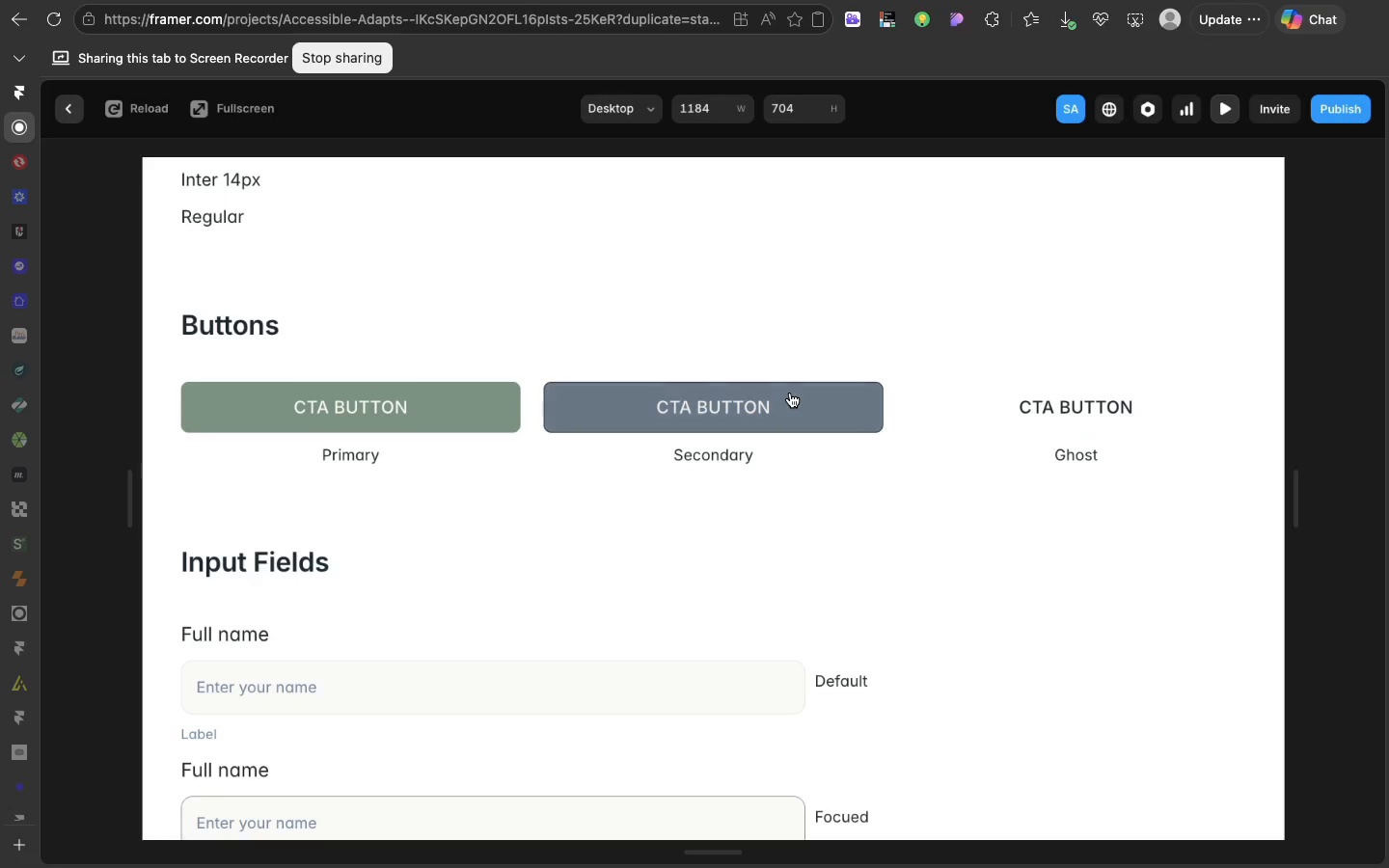 
left_click([790, 393])
 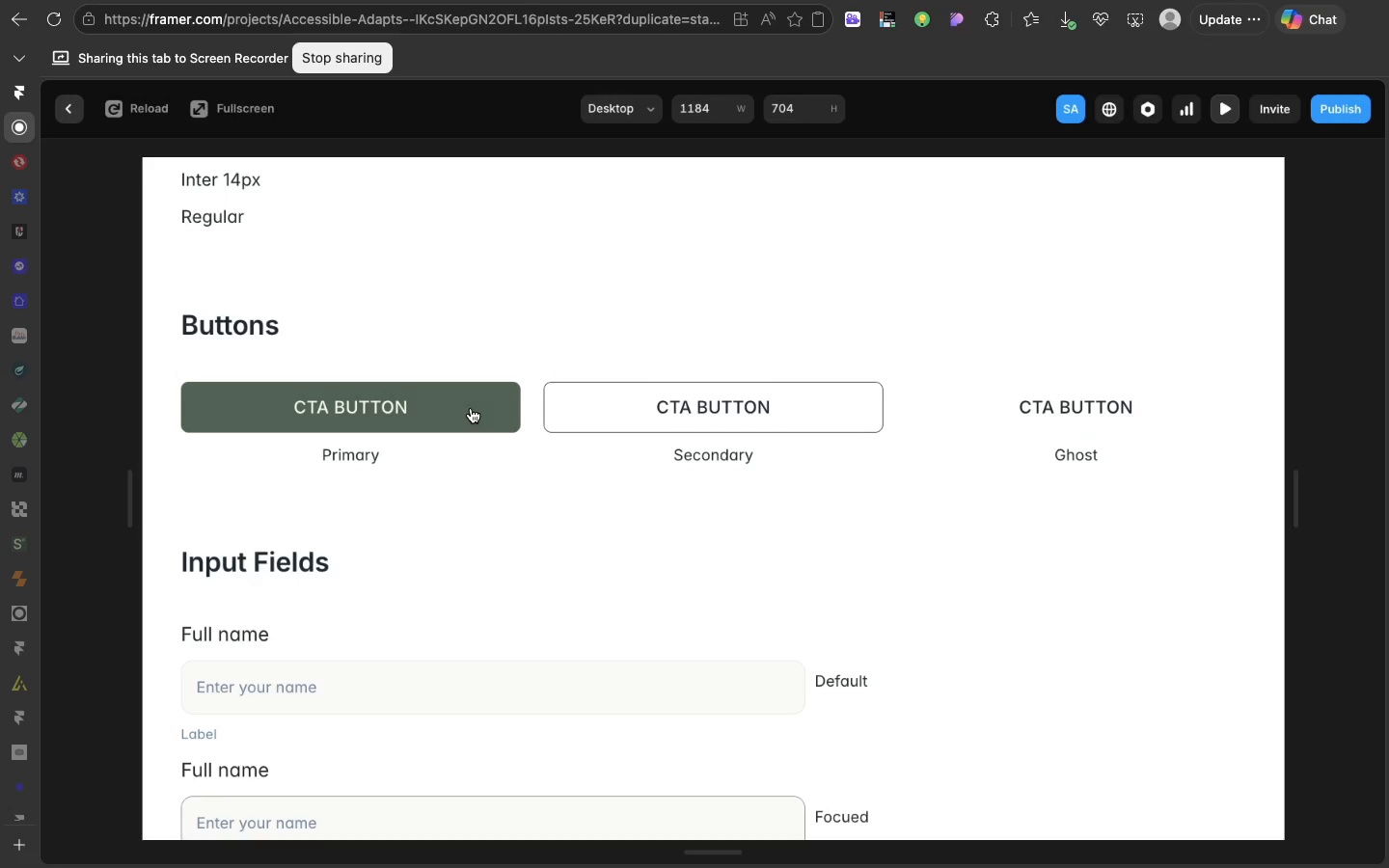 
left_click([471, 408])
 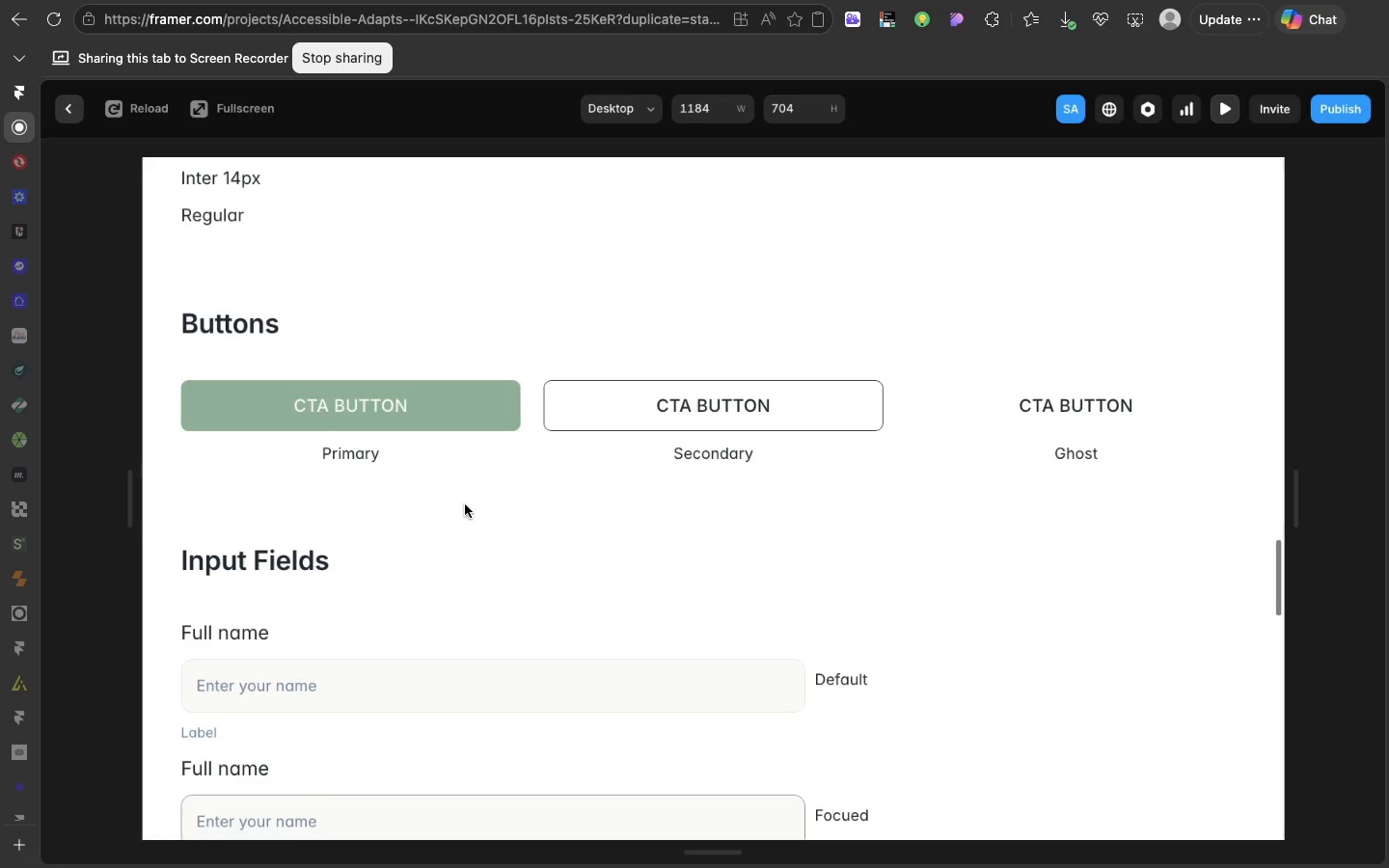 
scroll: coordinate [465, 504], scroll_direction: down, amount: 87.0
 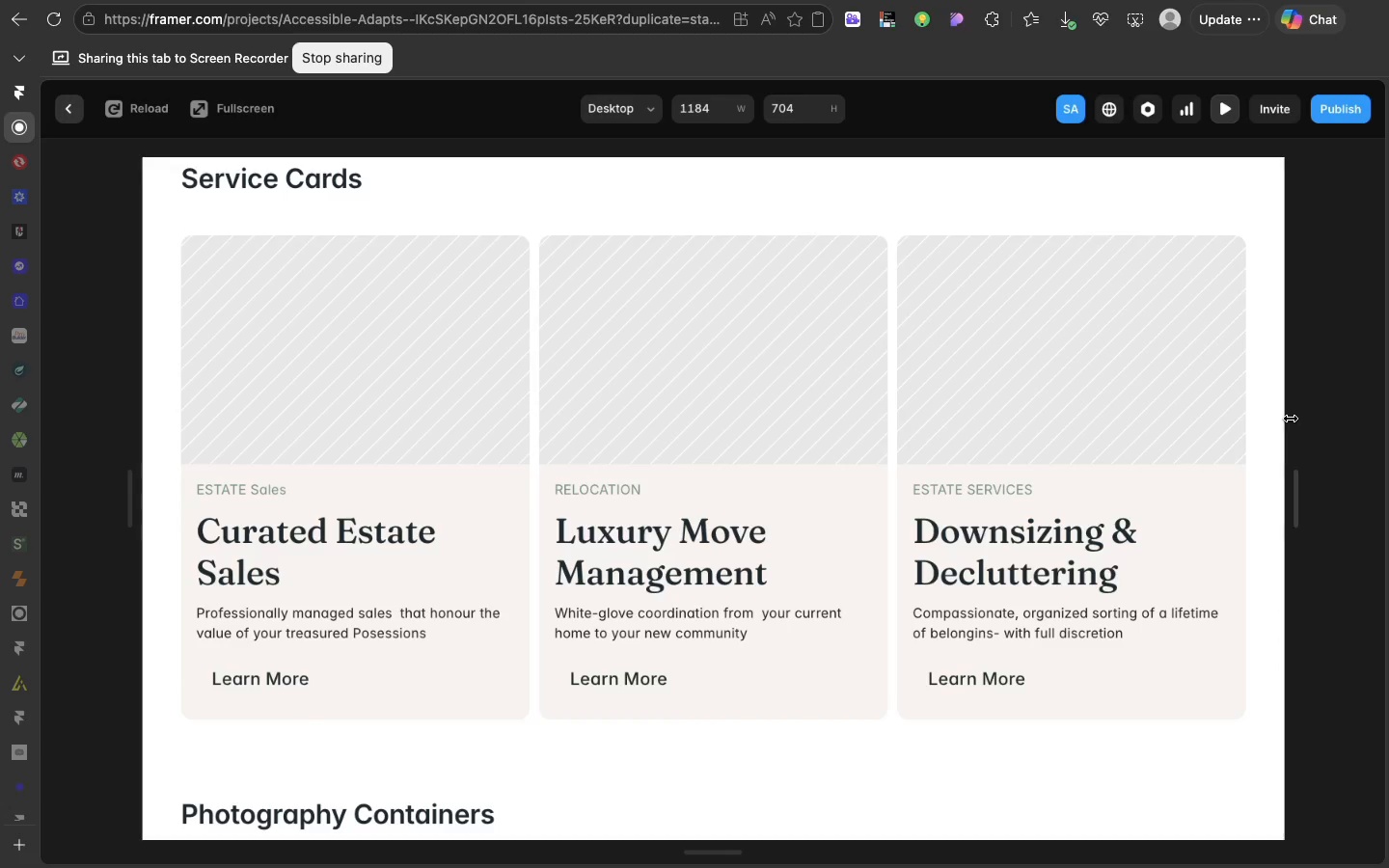 
left_click_drag(start_coordinate=[1289, 418], to_coordinate=[1255, 403])
 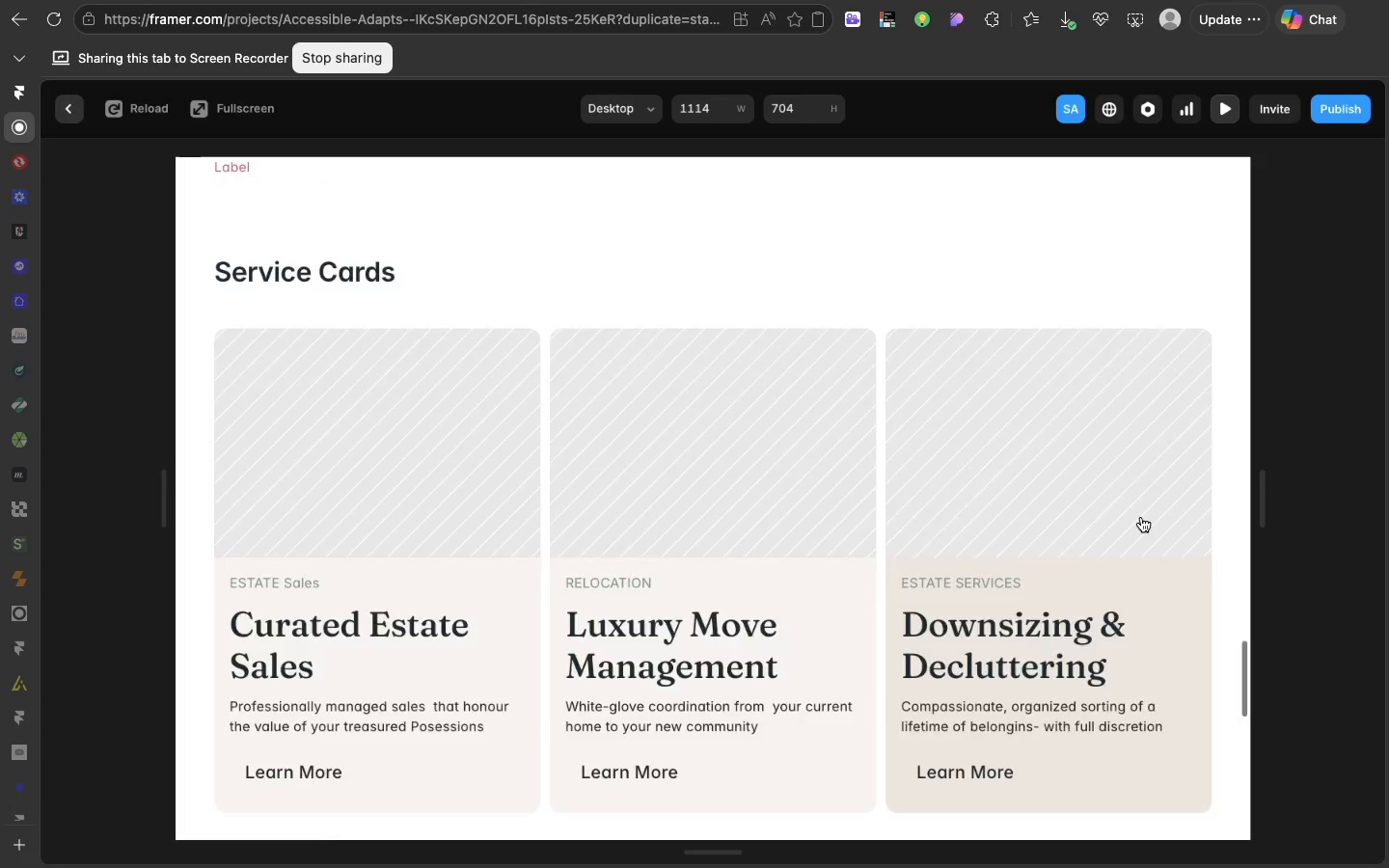 
scroll: coordinate [1141, 517], scroll_direction: up, amount: 99.0
 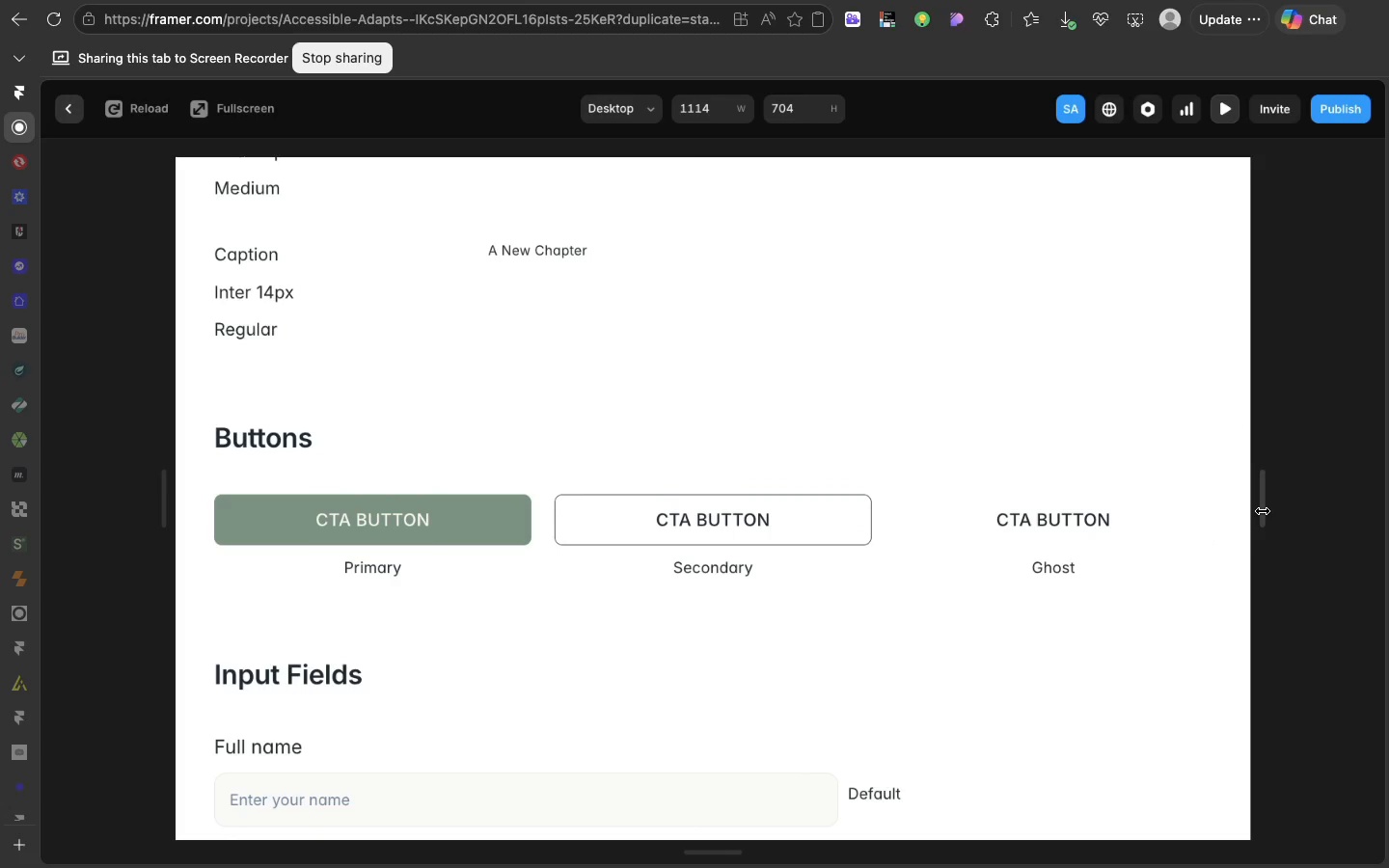 
left_click_drag(start_coordinate=[1262, 510], to_coordinate=[1302, 491])
 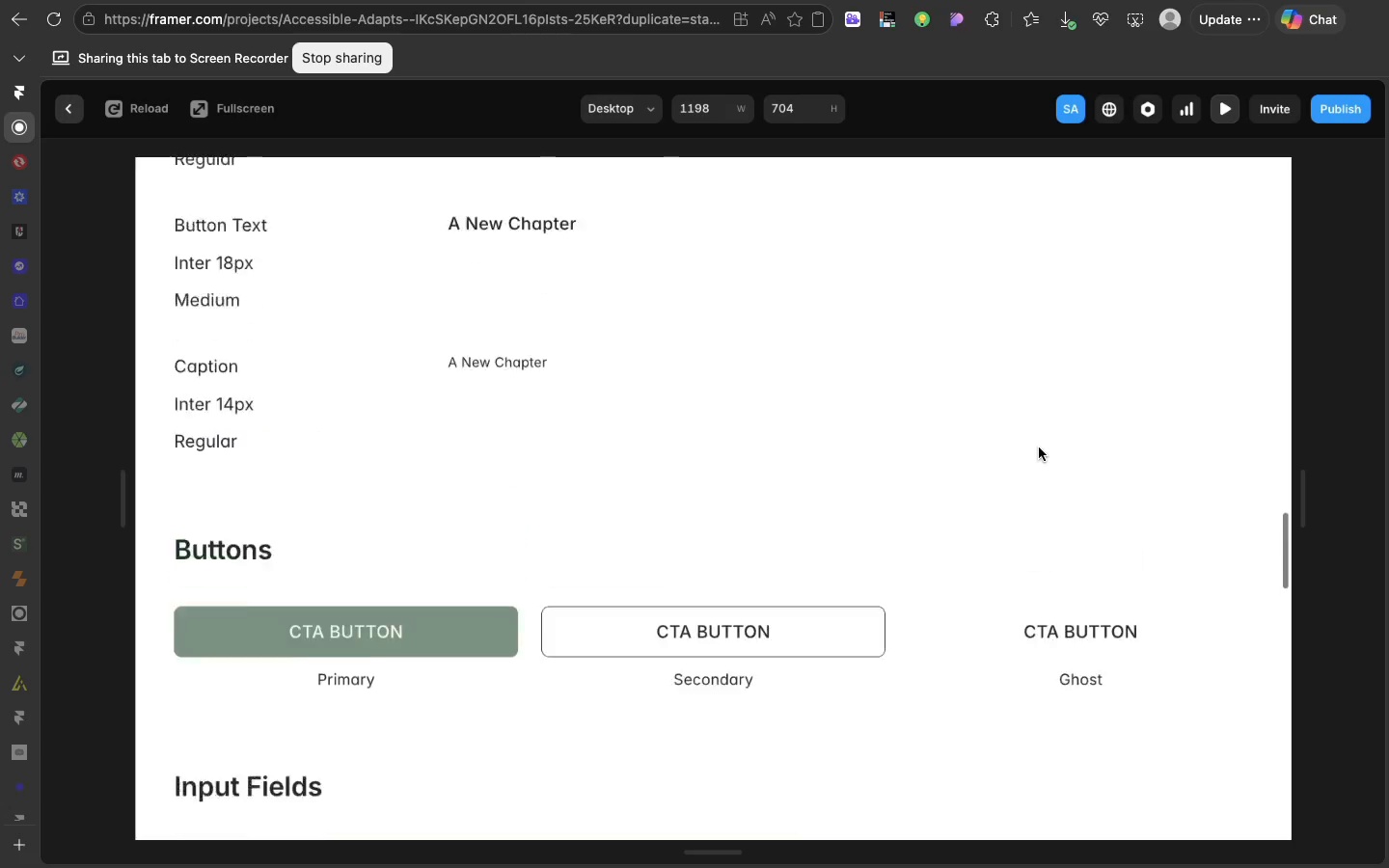 
scroll: coordinate [1039, 448], scroll_direction: up, amount: 91.0
 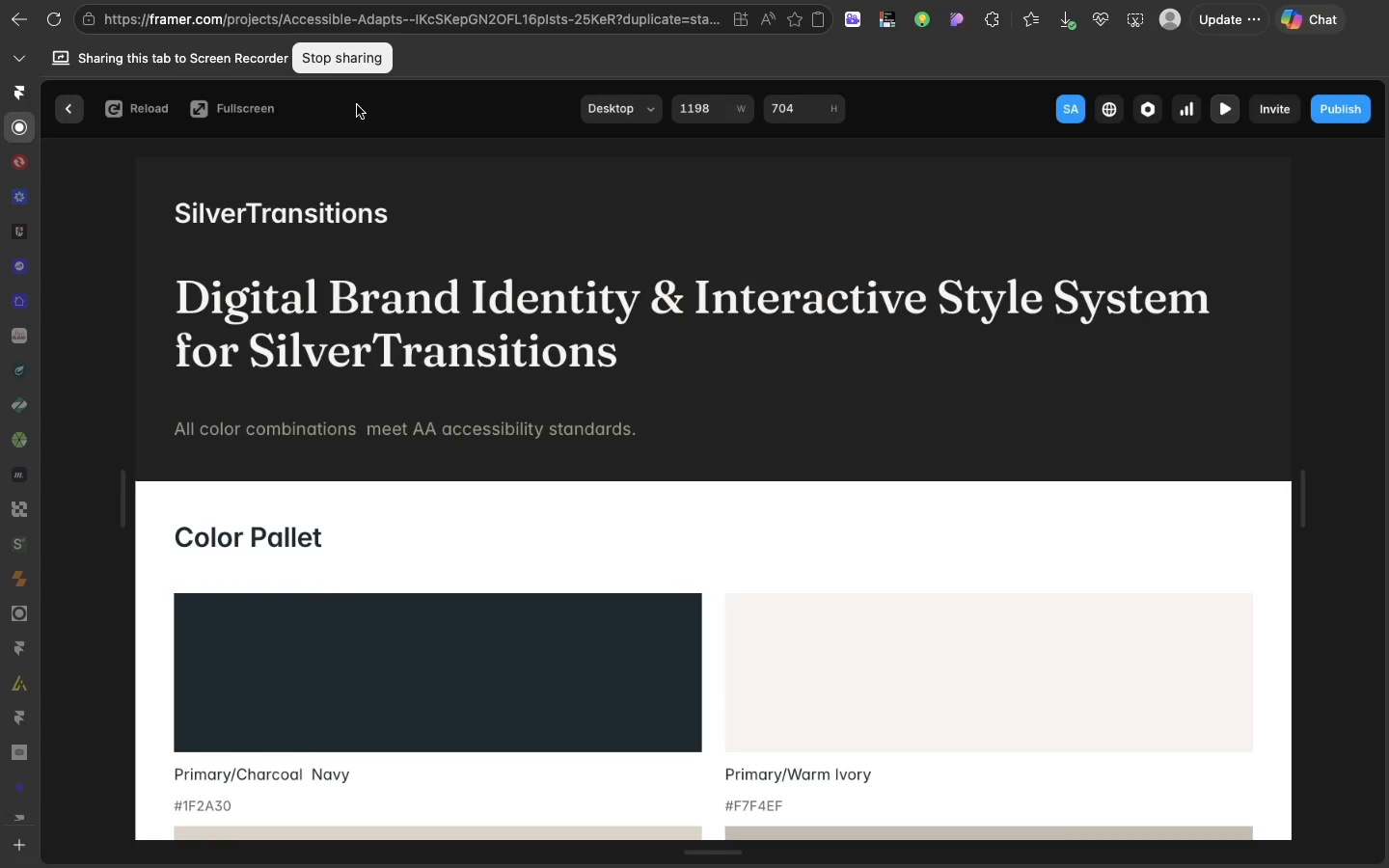 
left_click([349, 65])
 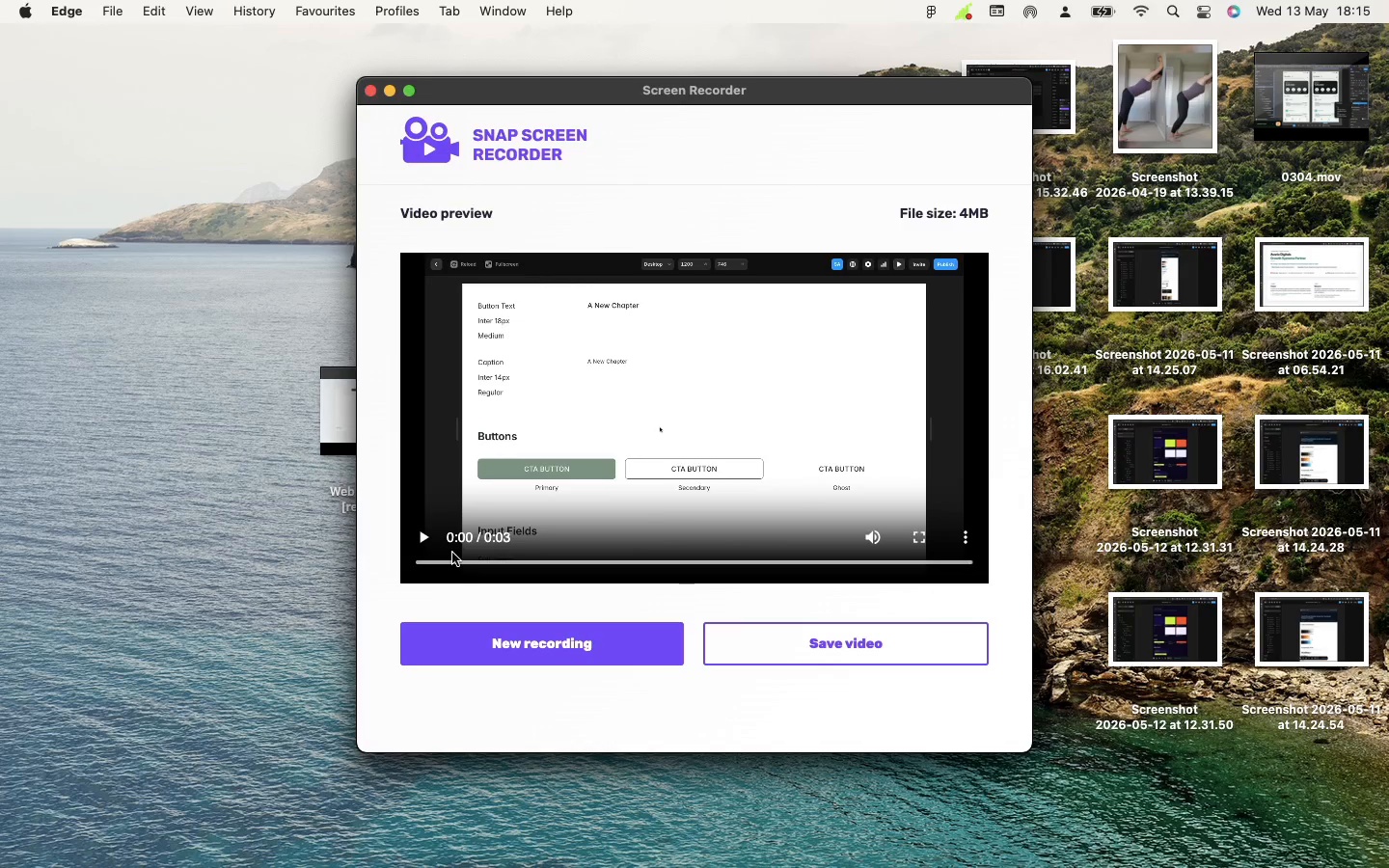 
wait(5.08)
 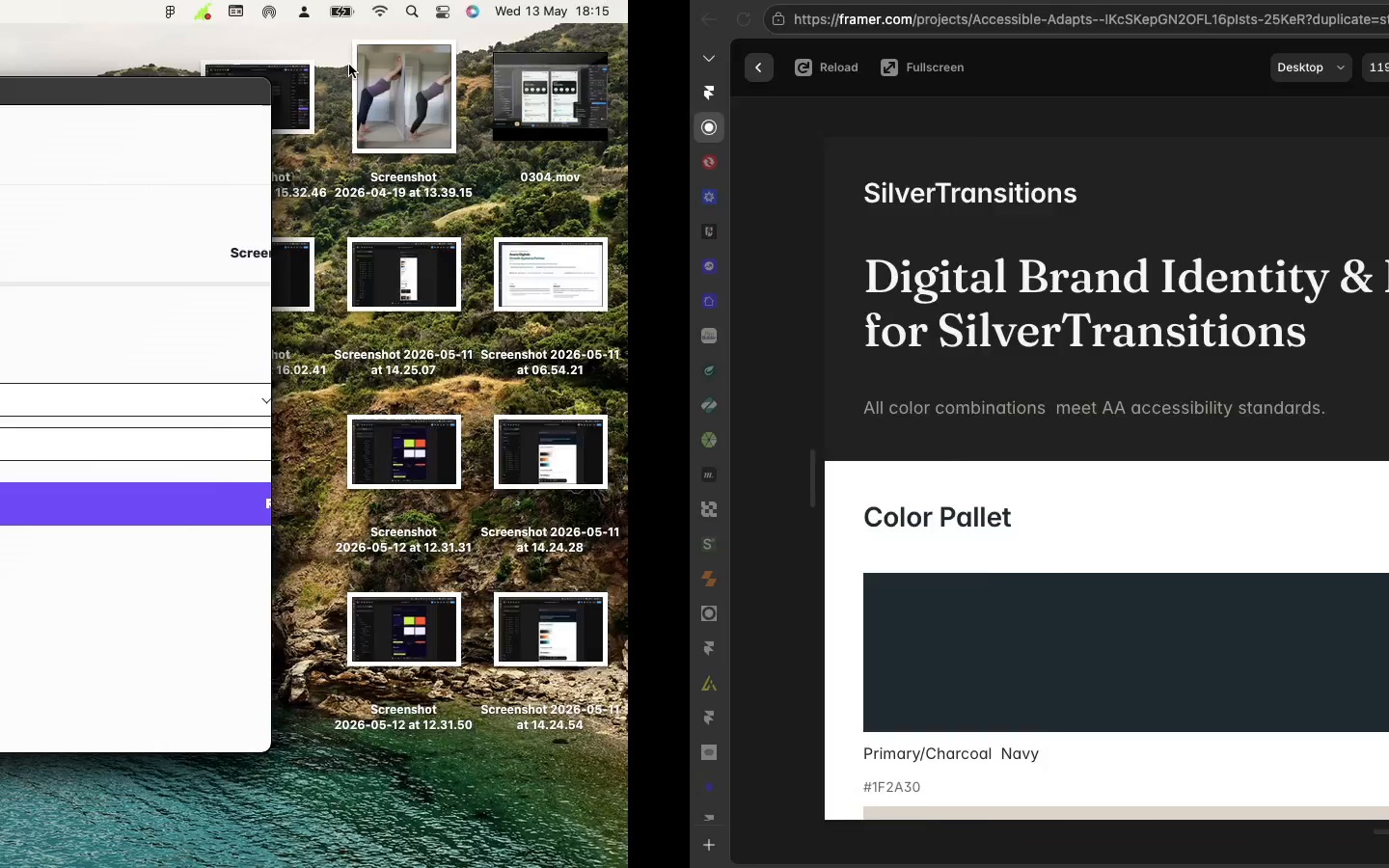 
left_click([418, 539])